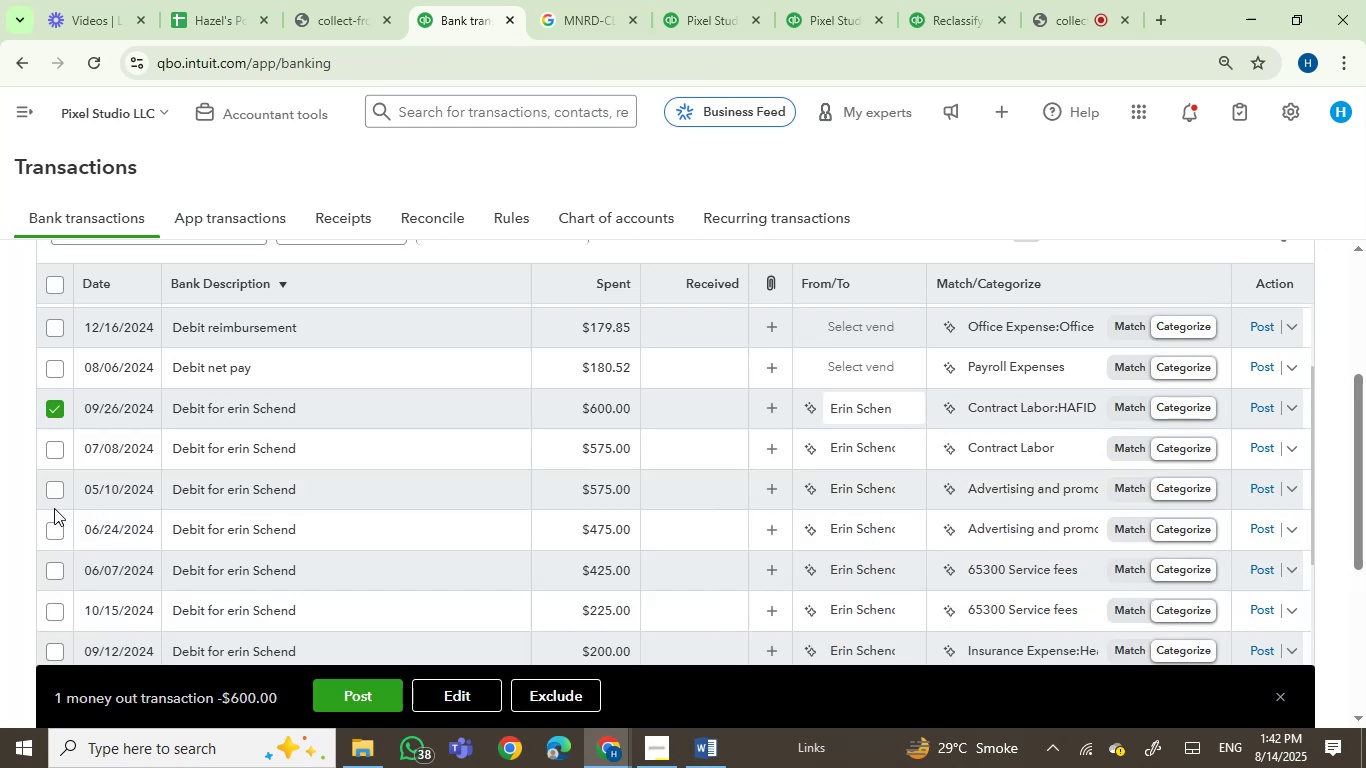 
left_click([48, 448])
 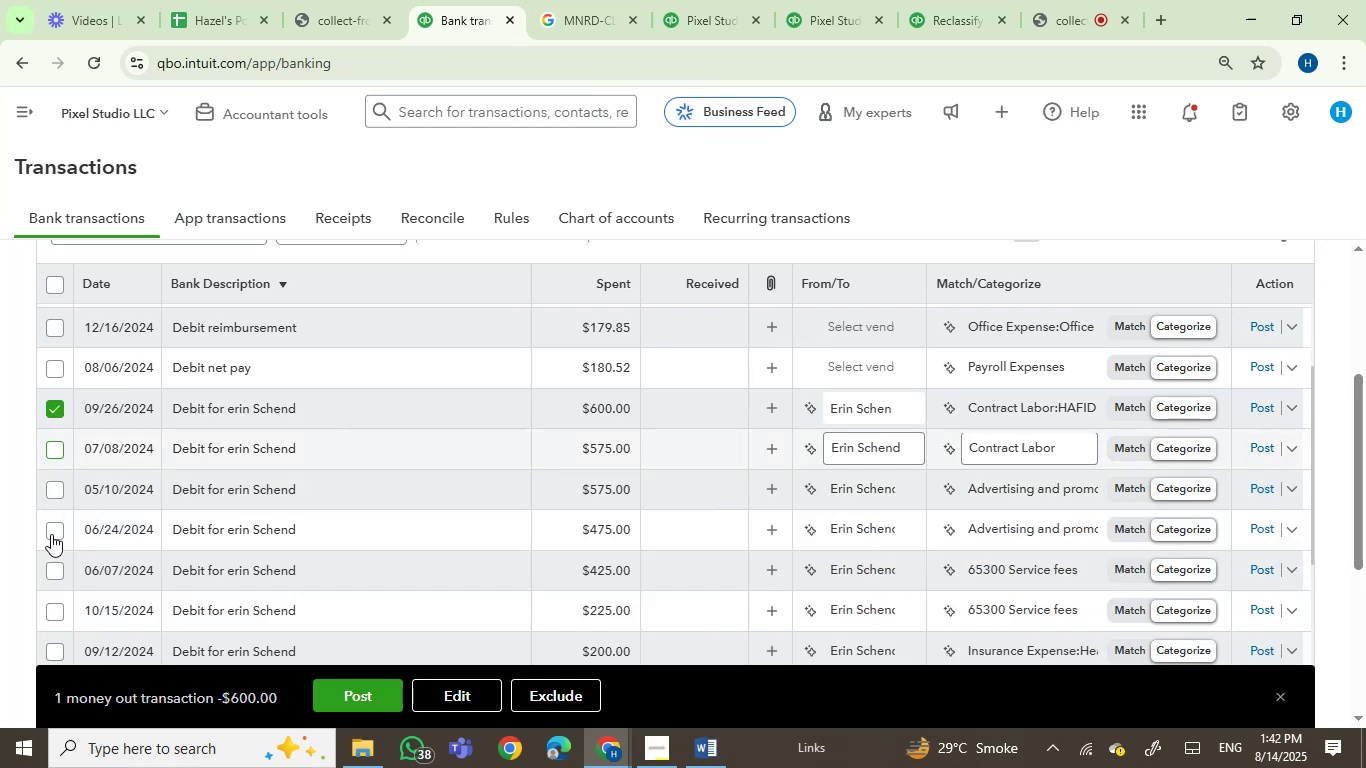 
double_click([51, 535])
 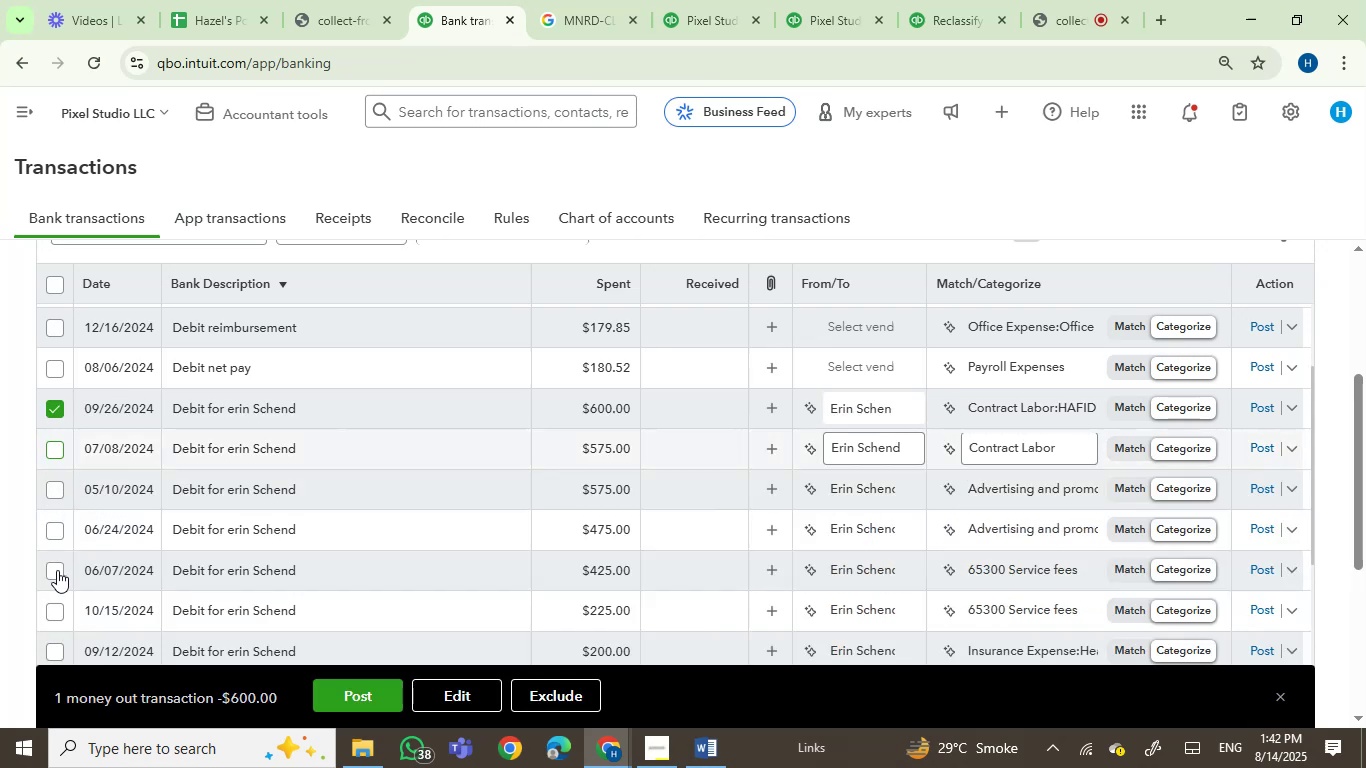 
triple_click([57, 570])
 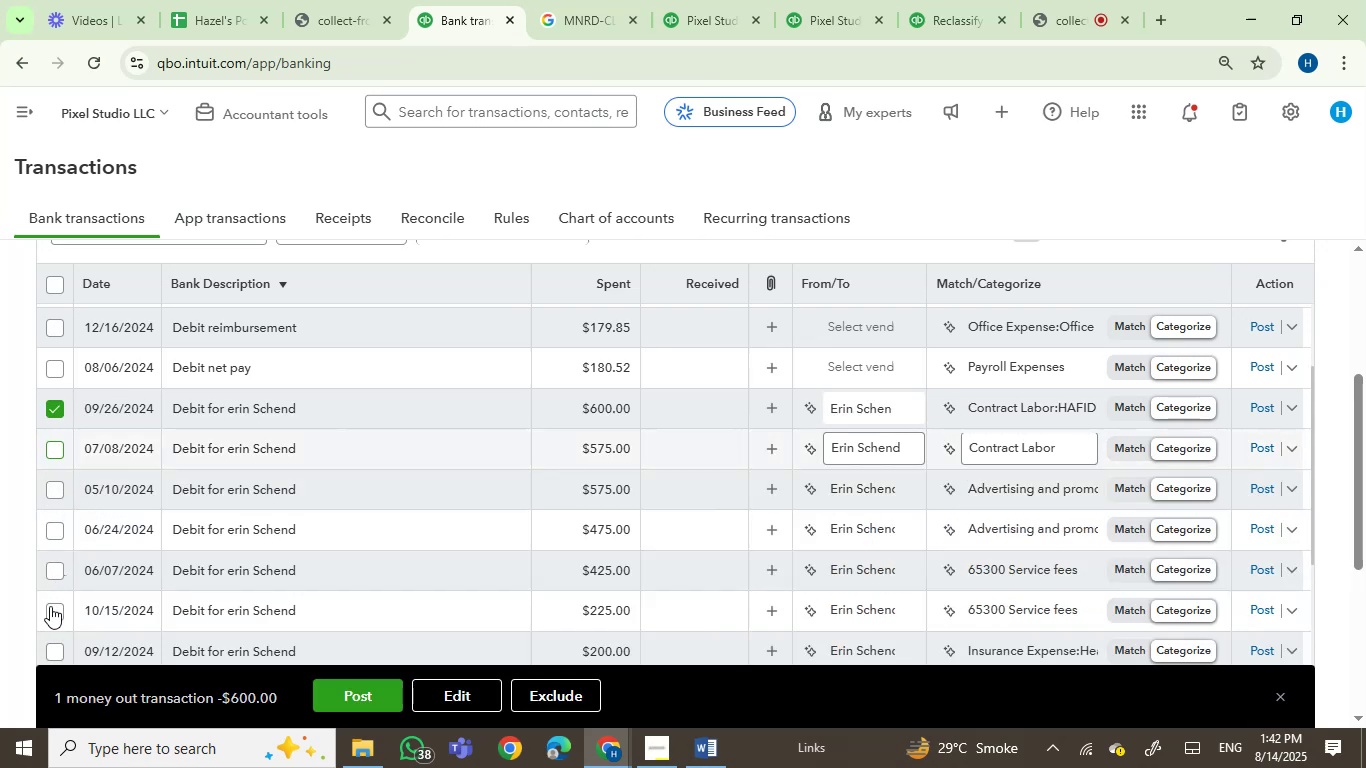 
left_click([50, 606])
 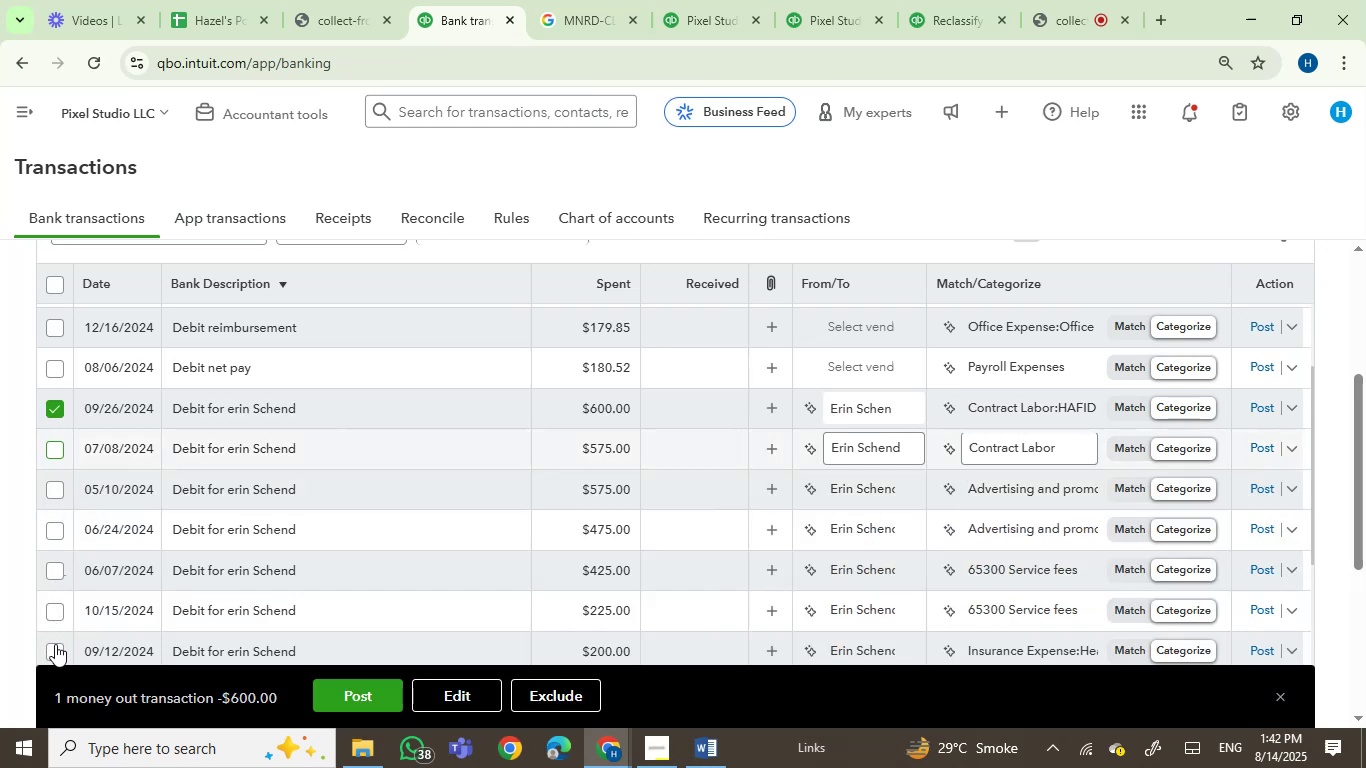 
left_click([55, 645])
 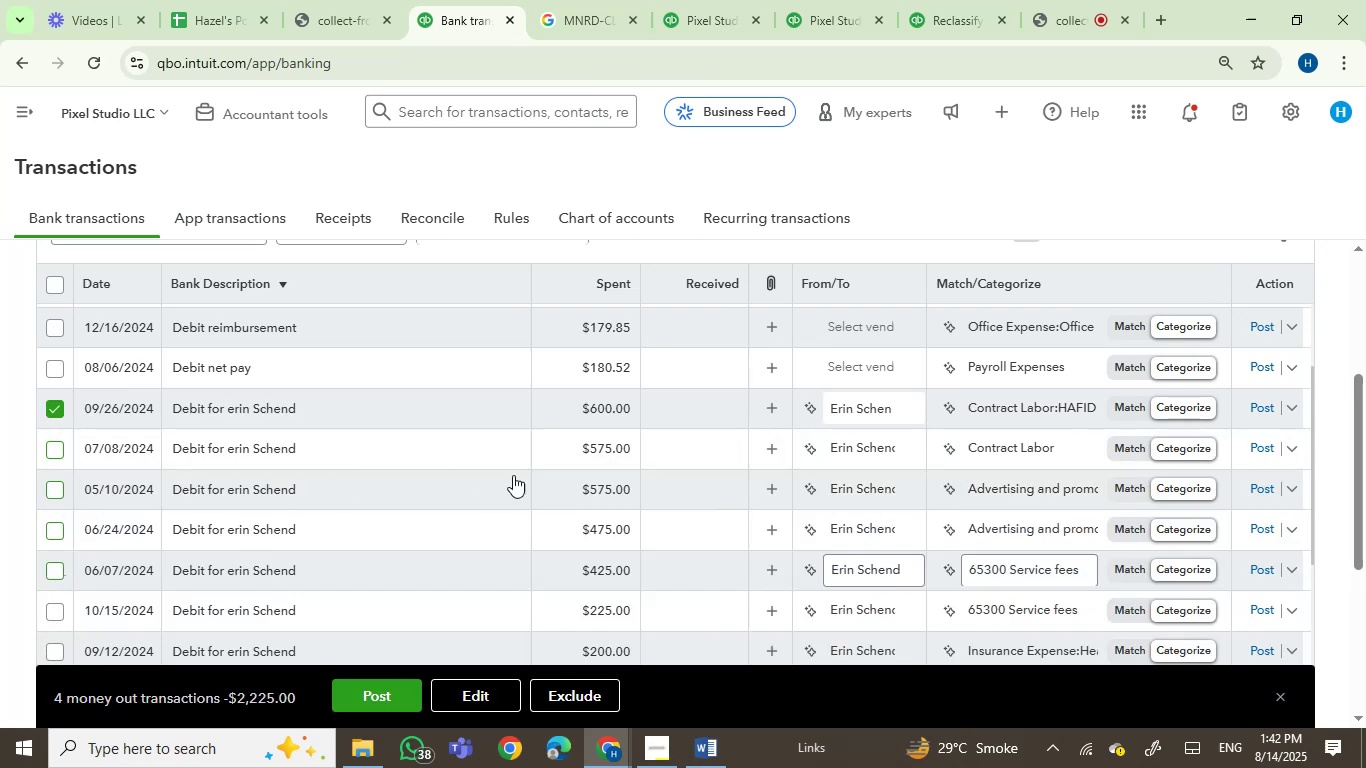 
mouse_move([249, 391])
 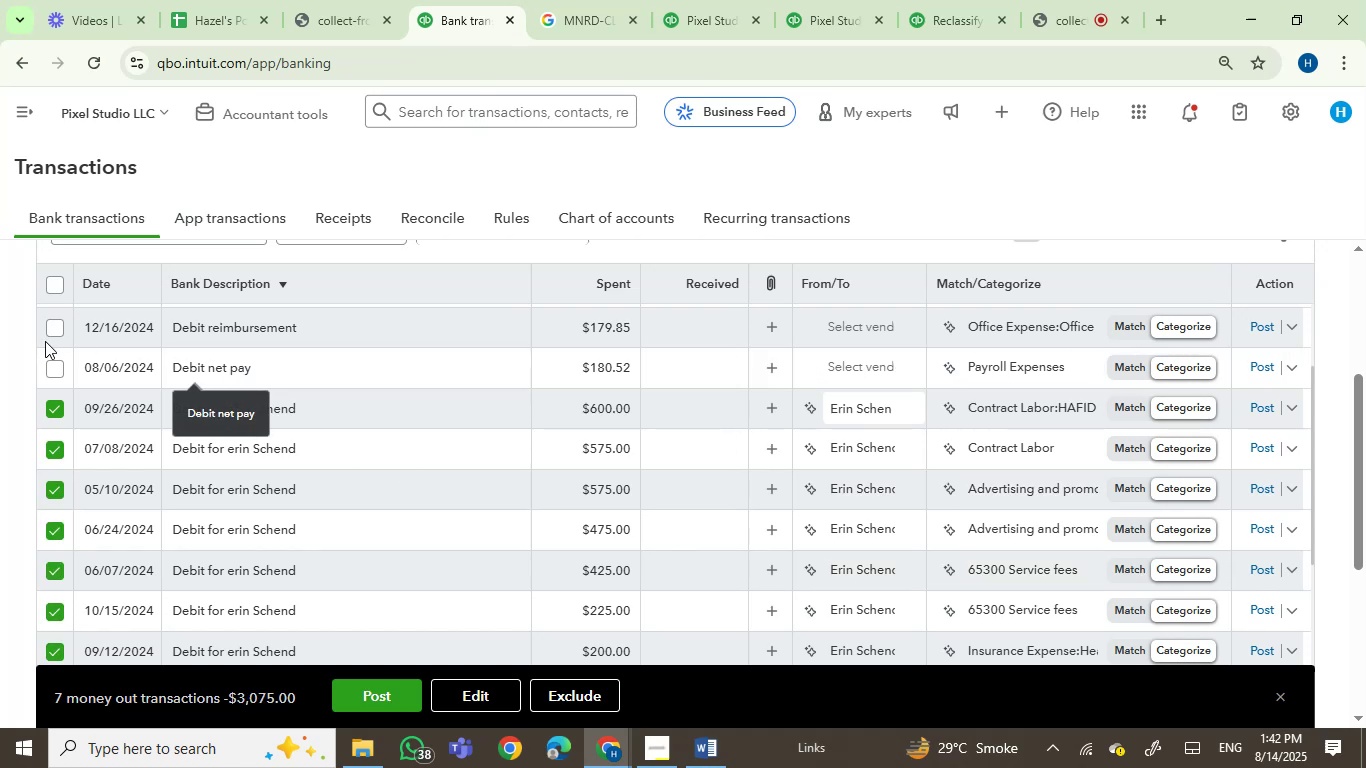 
left_click([54, 368])
 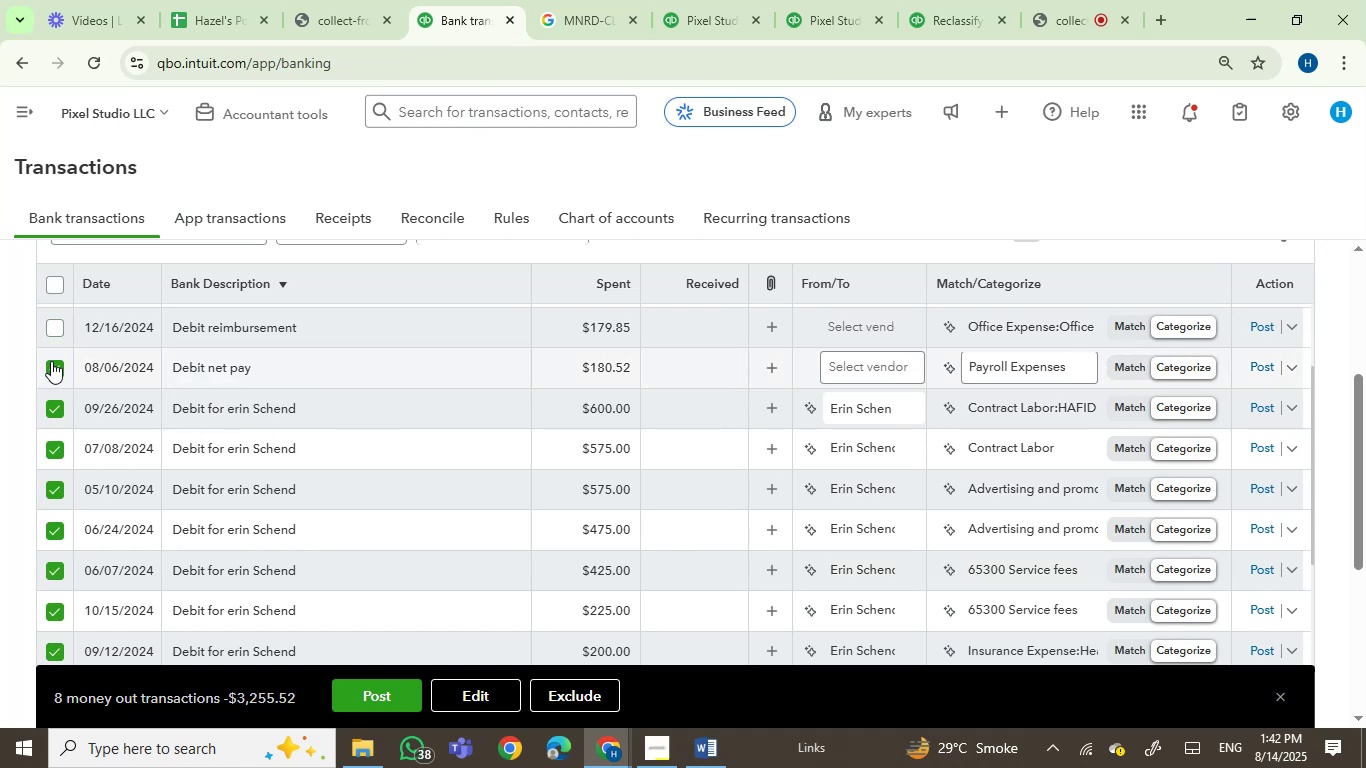 
wait(6.84)
 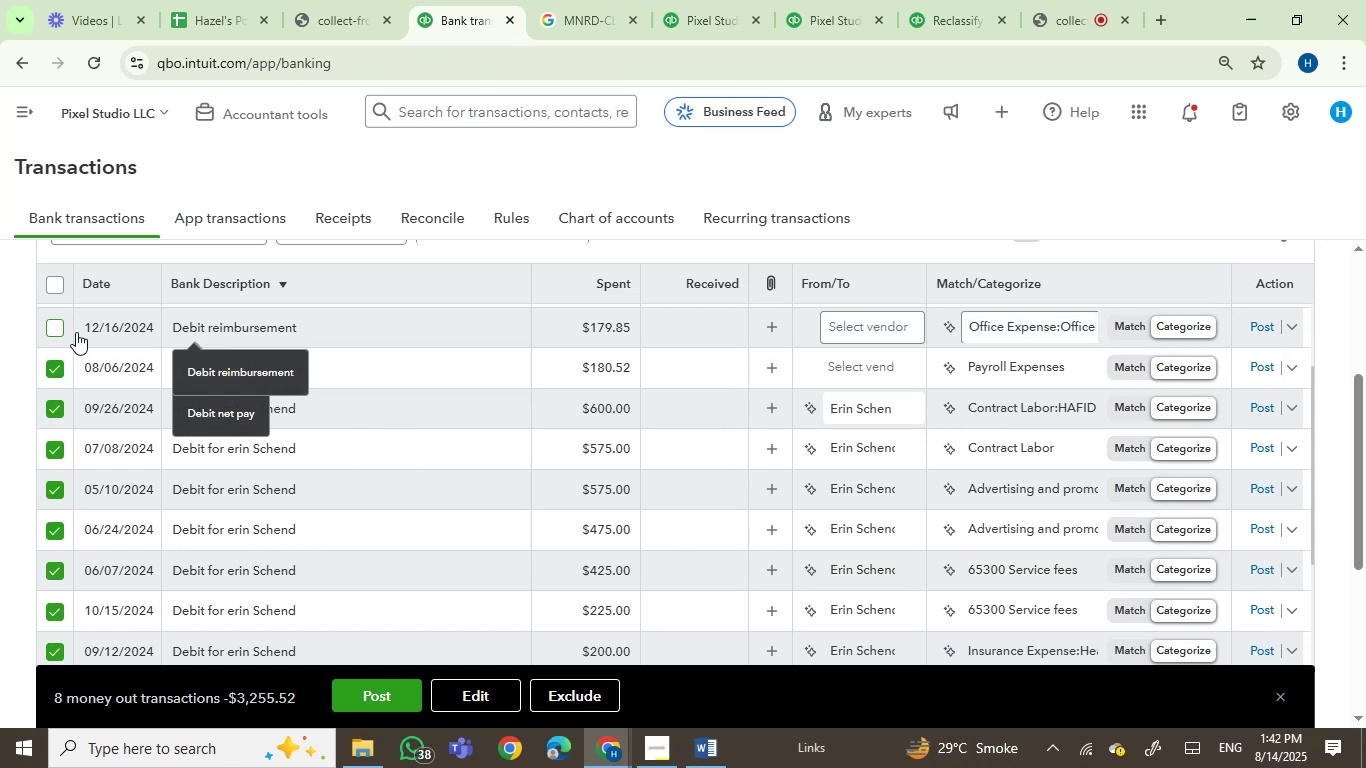 
scroll: coordinate [579, 519], scroll_direction: down, amount: 2.0
 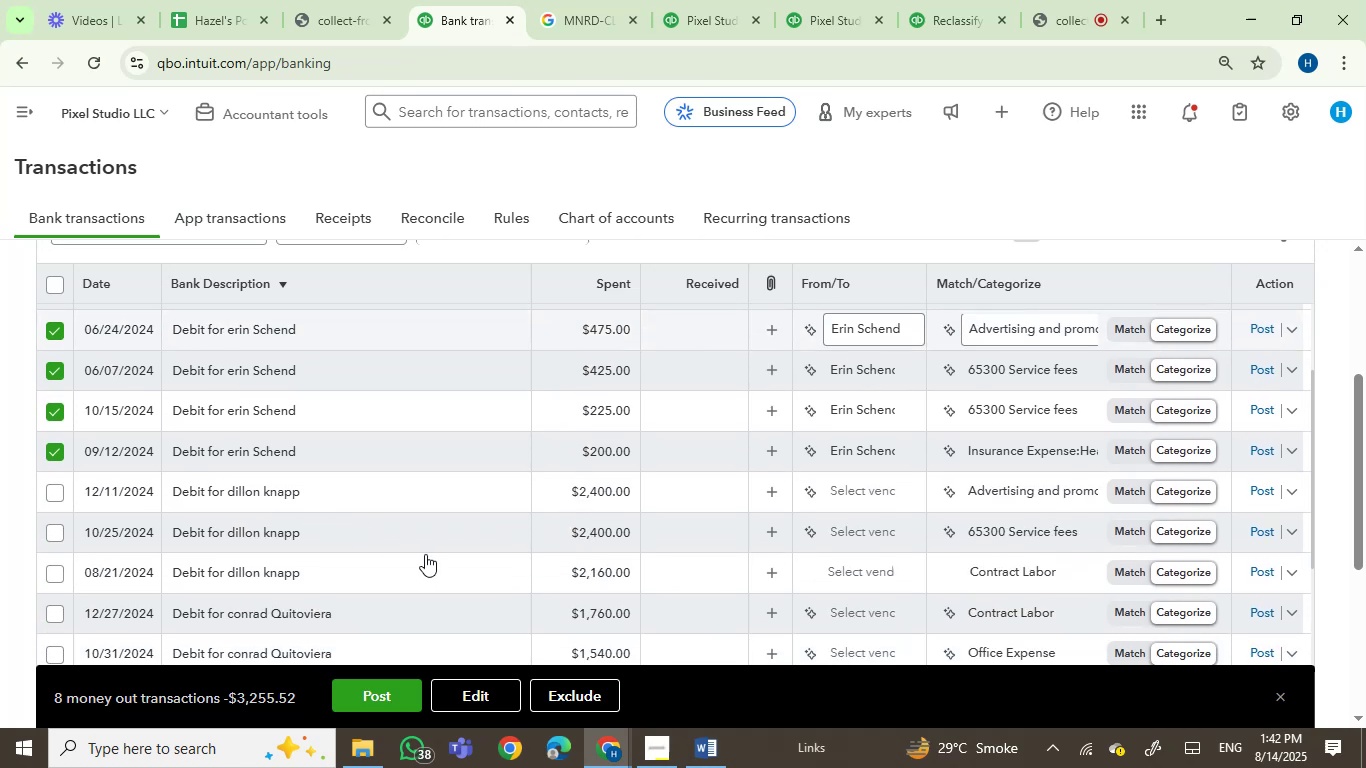 
left_click([488, 692])
 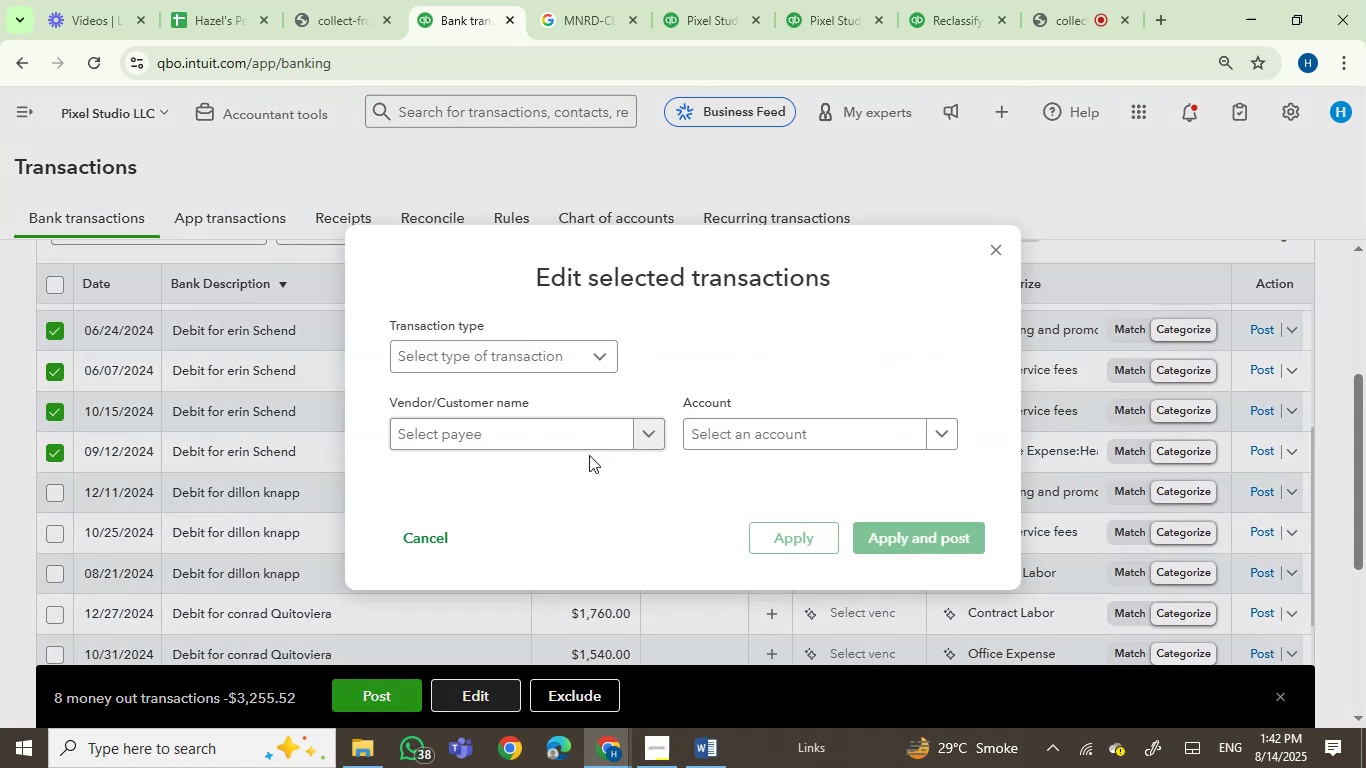 
left_click([566, 439])
 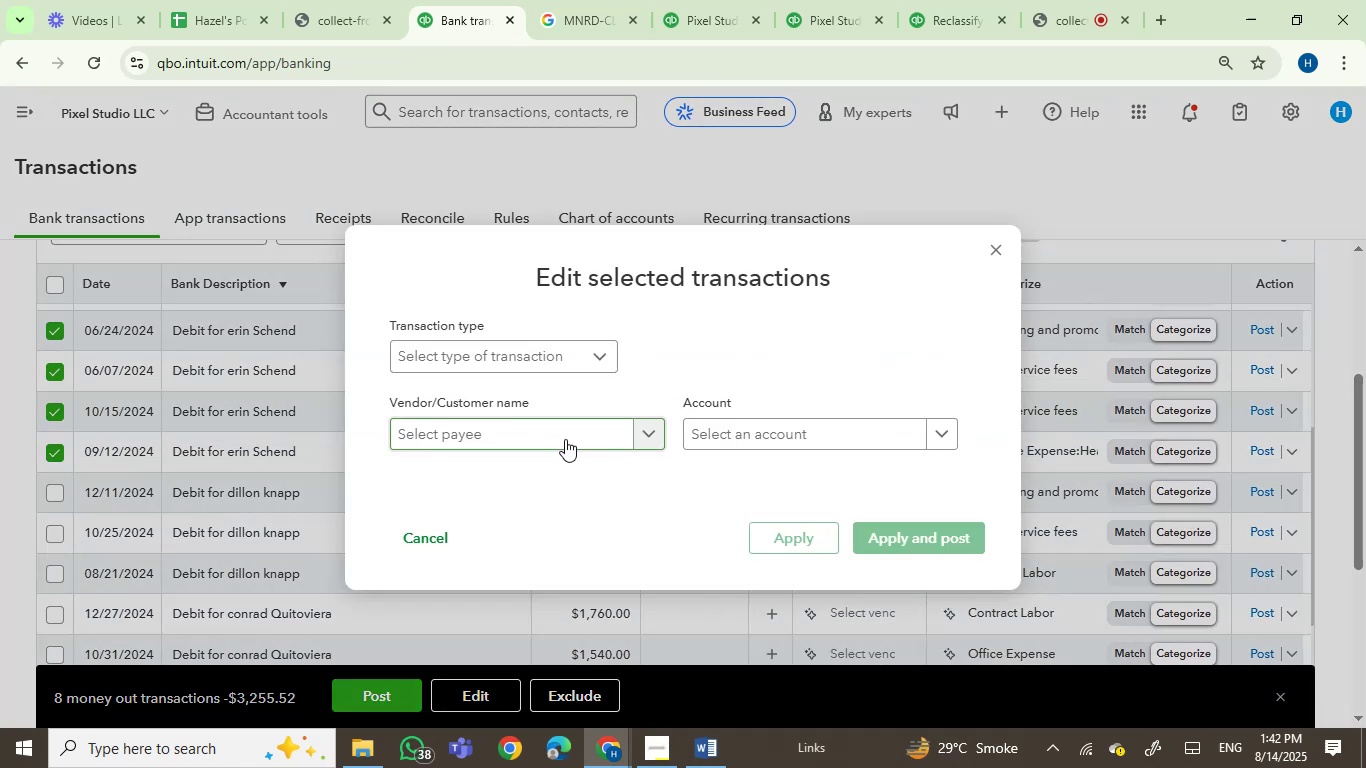 
type(erin )
 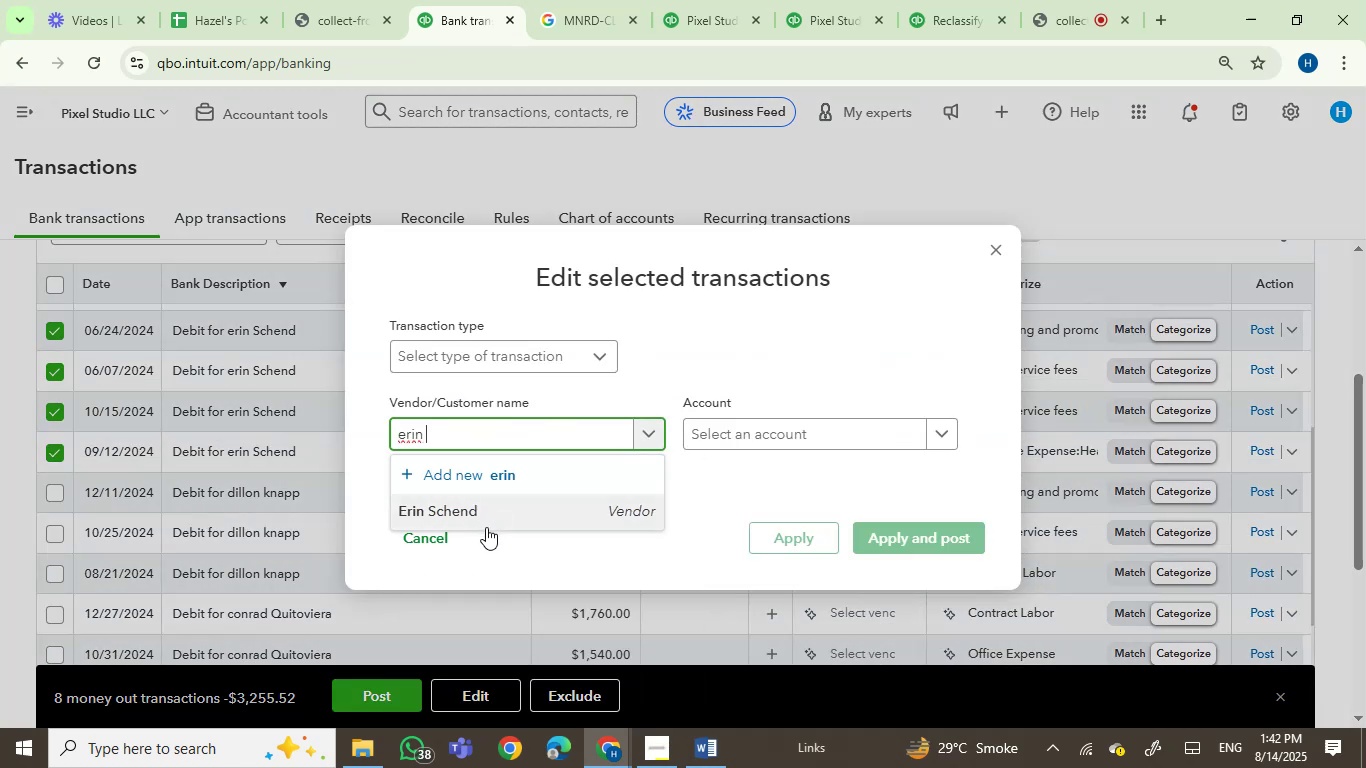 
left_click_drag(start_coordinate=[488, 514], to_coordinate=[494, 513])
 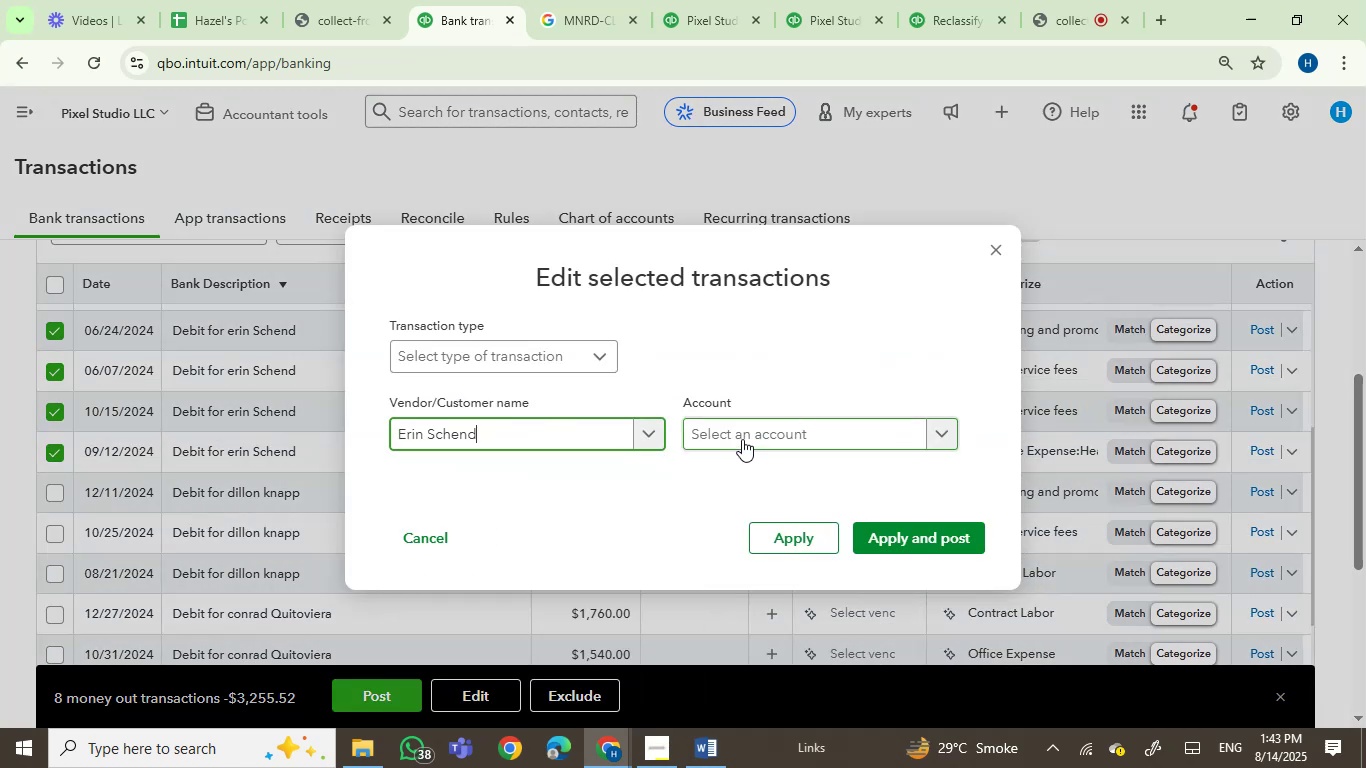 
left_click([746, 431])
 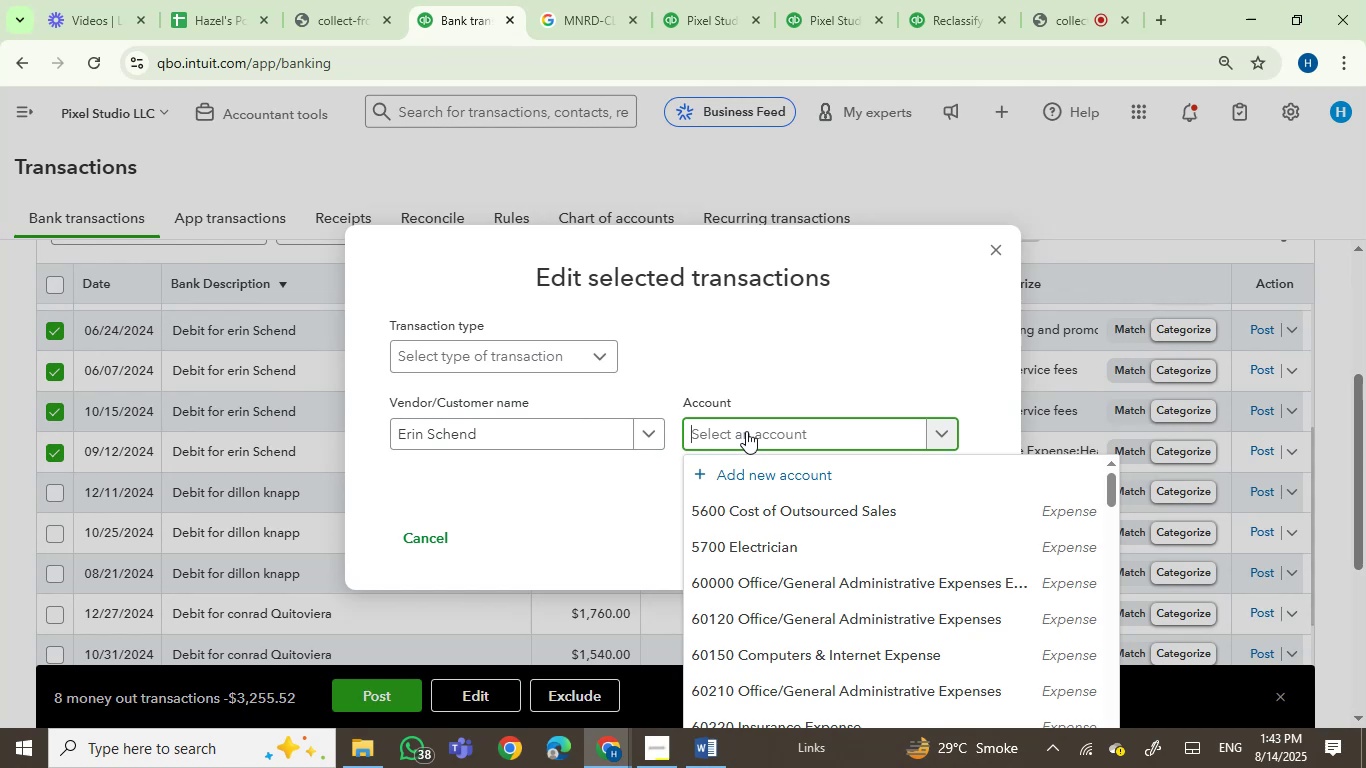 
wait(6.17)
 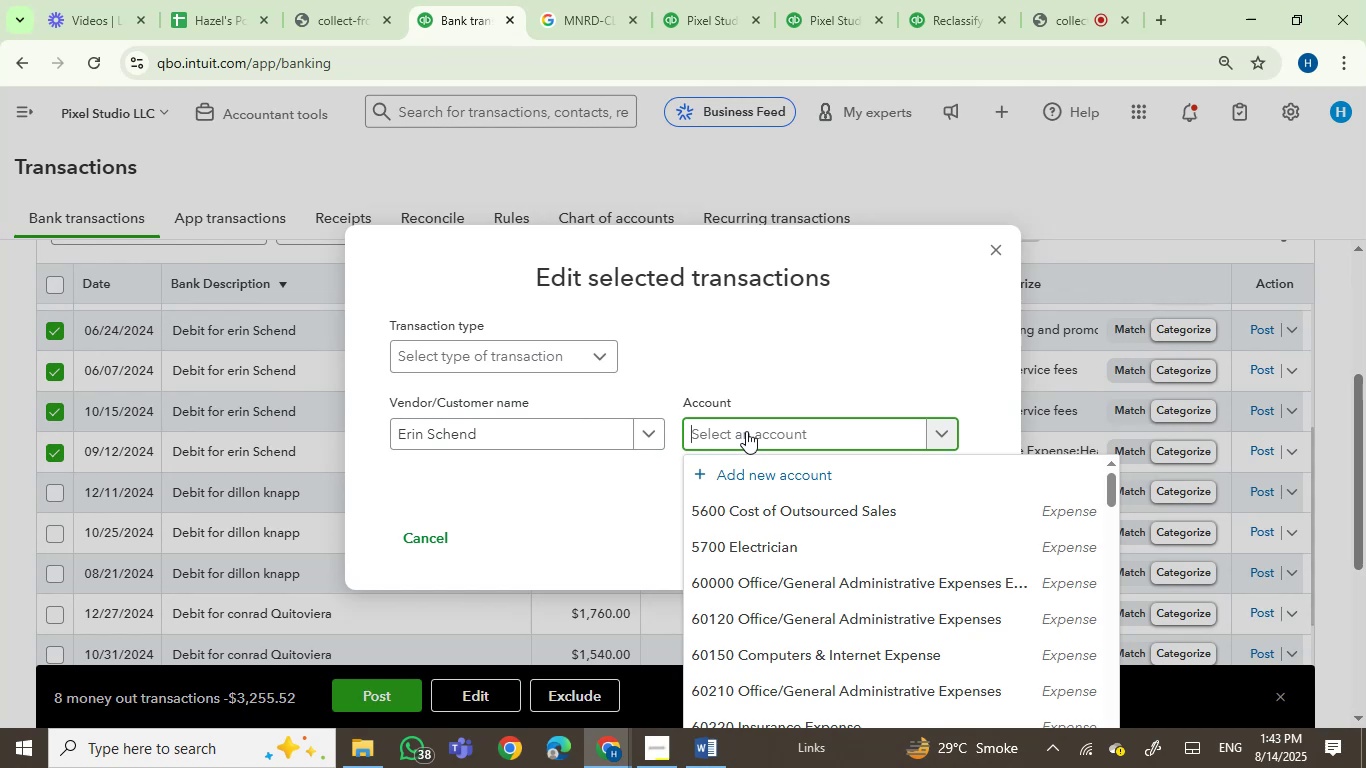 
type(contra)
 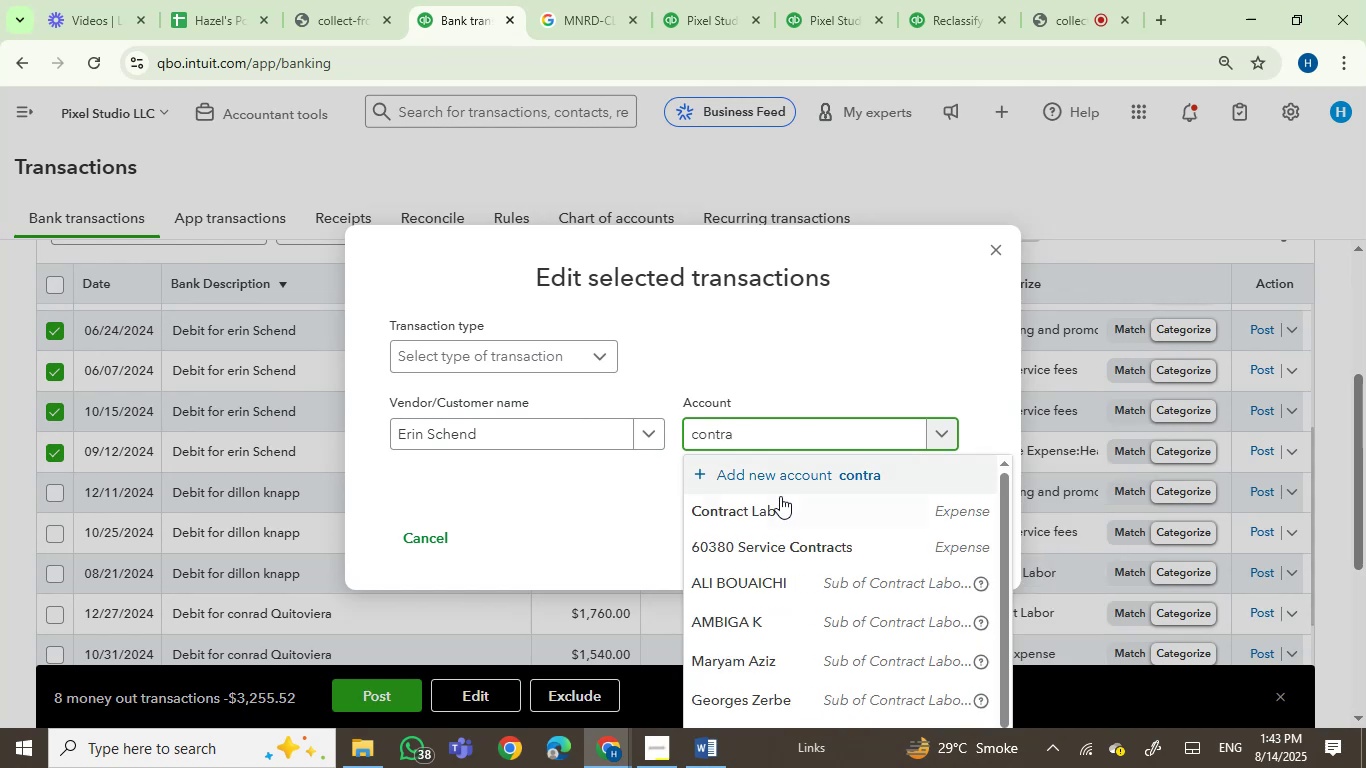 
left_click([779, 505])
 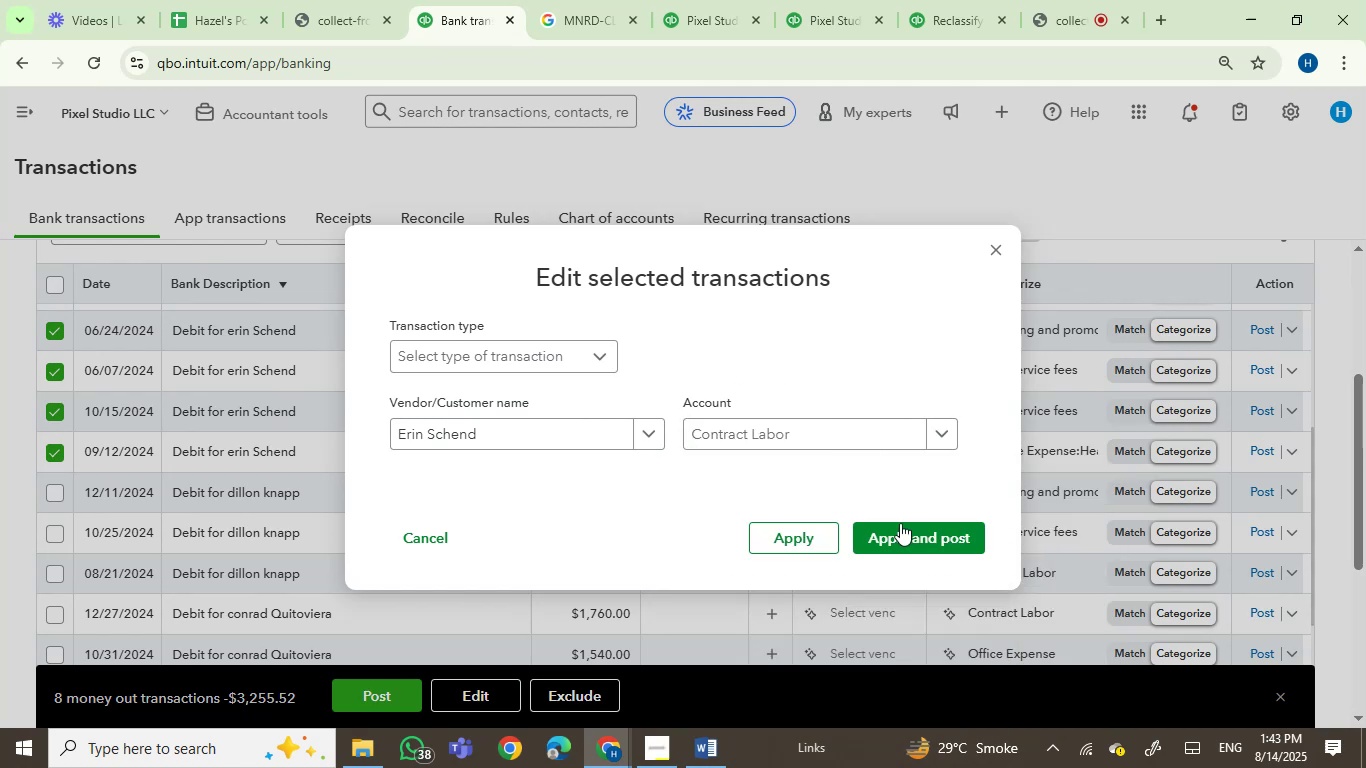 
left_click([908, 535])
 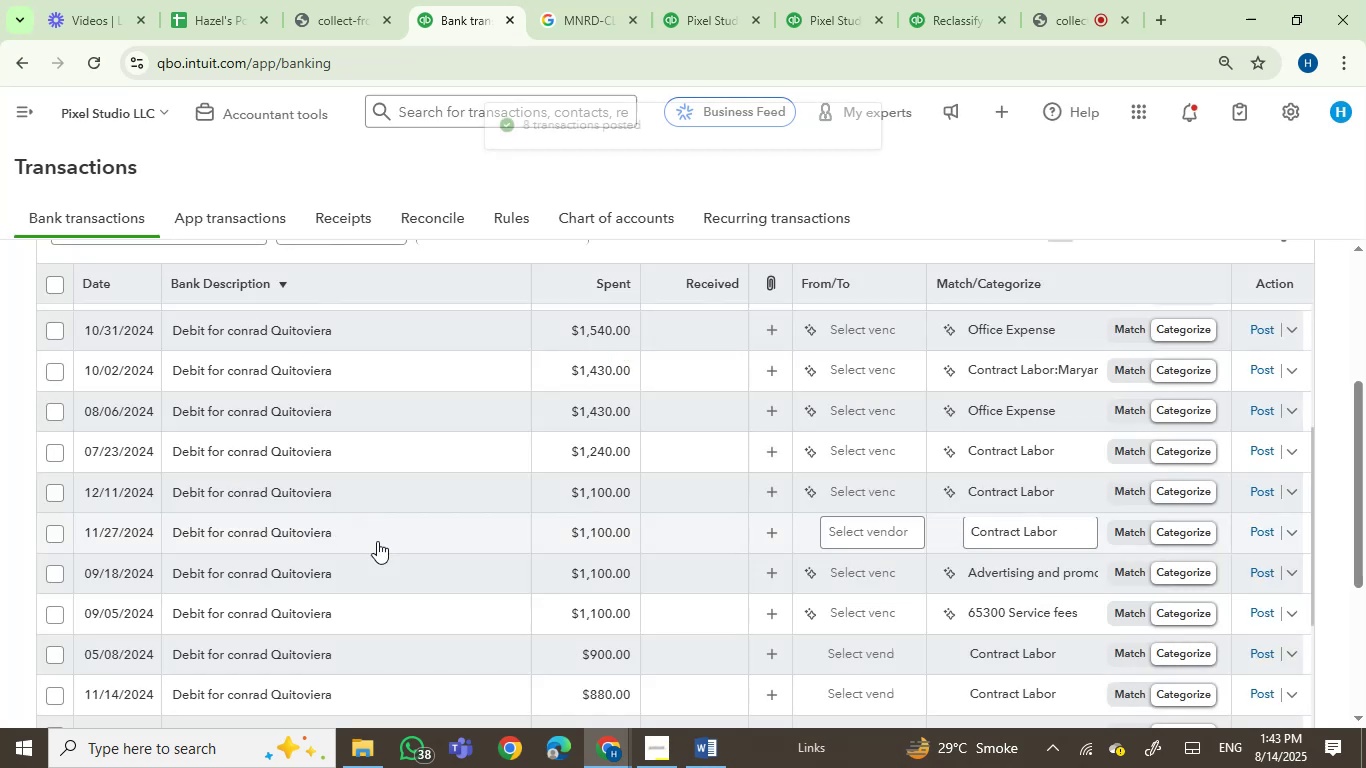 
wait(11.53)
 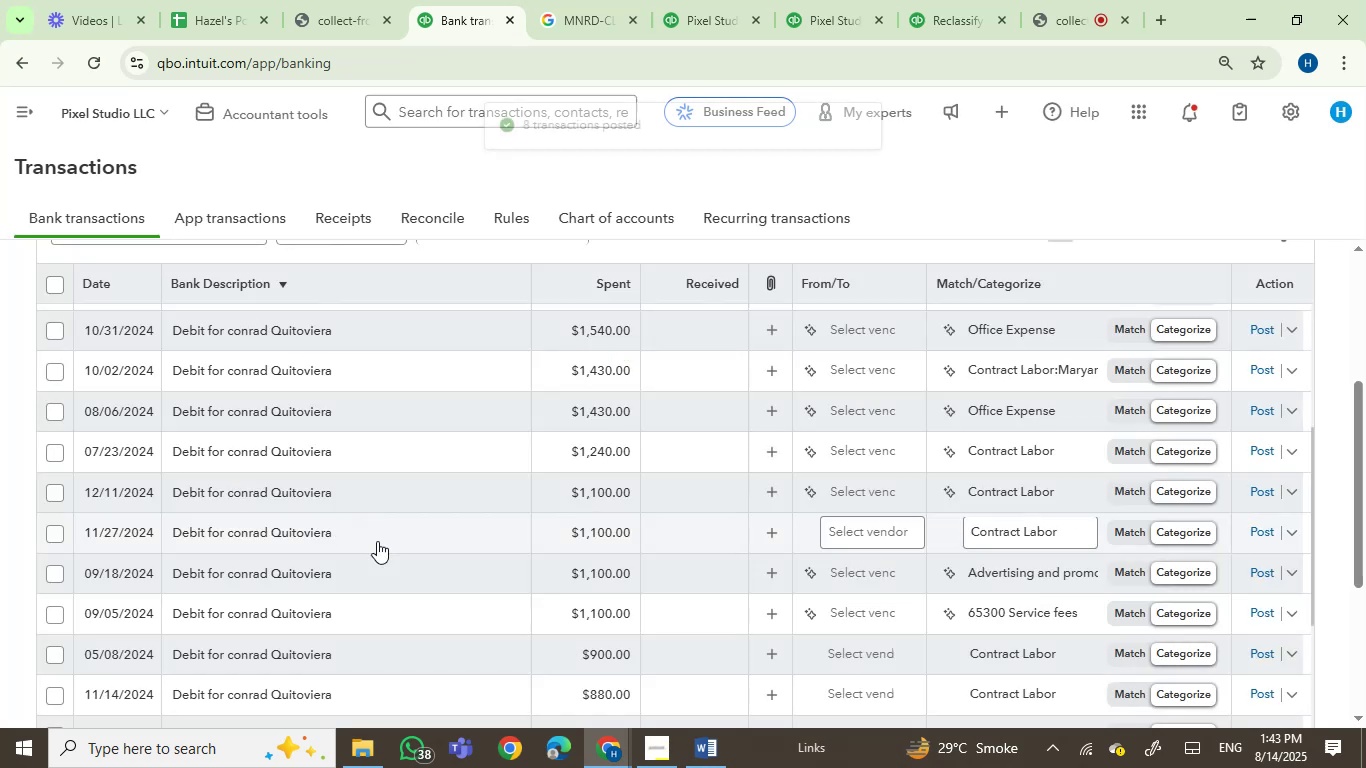 
left_click([135, 411])
 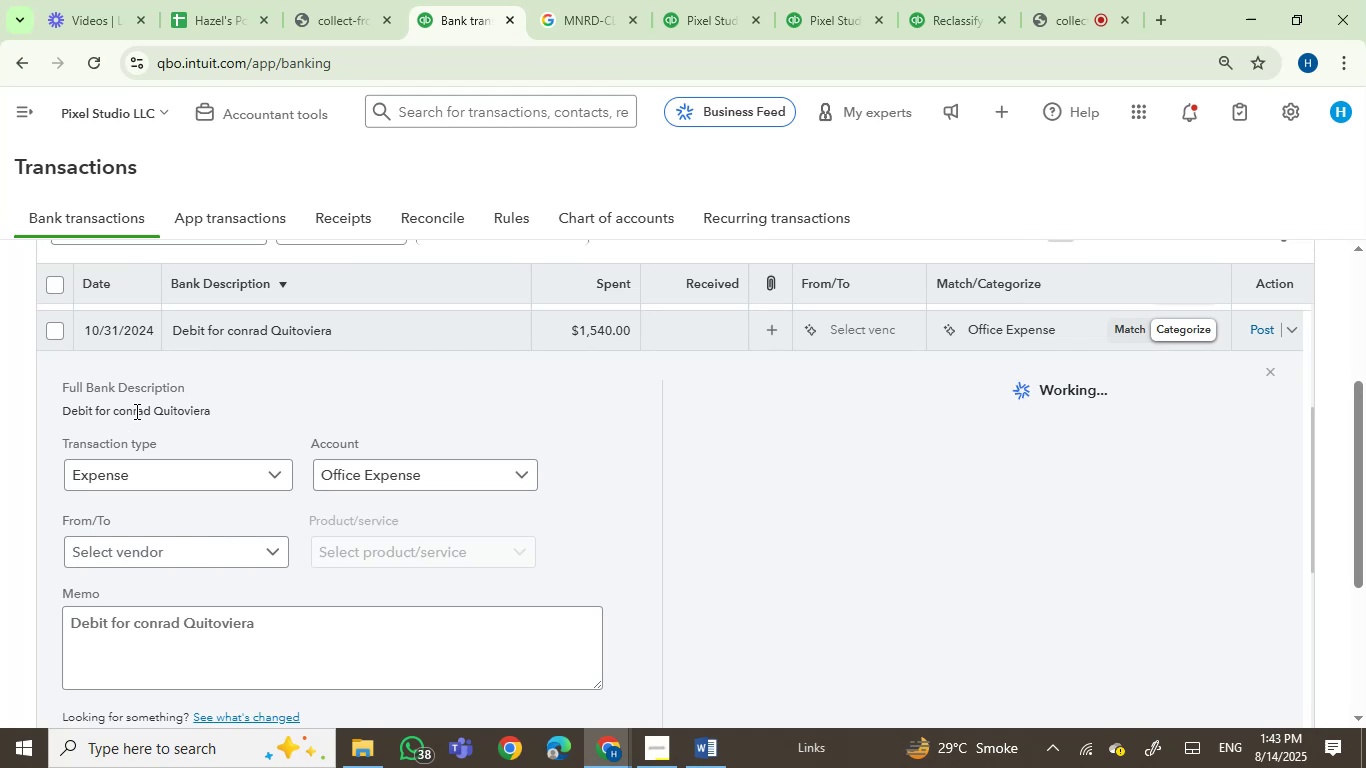 
left_click_drag(start_coordinate=[135, 411], to_coordinate=[200, 416])
 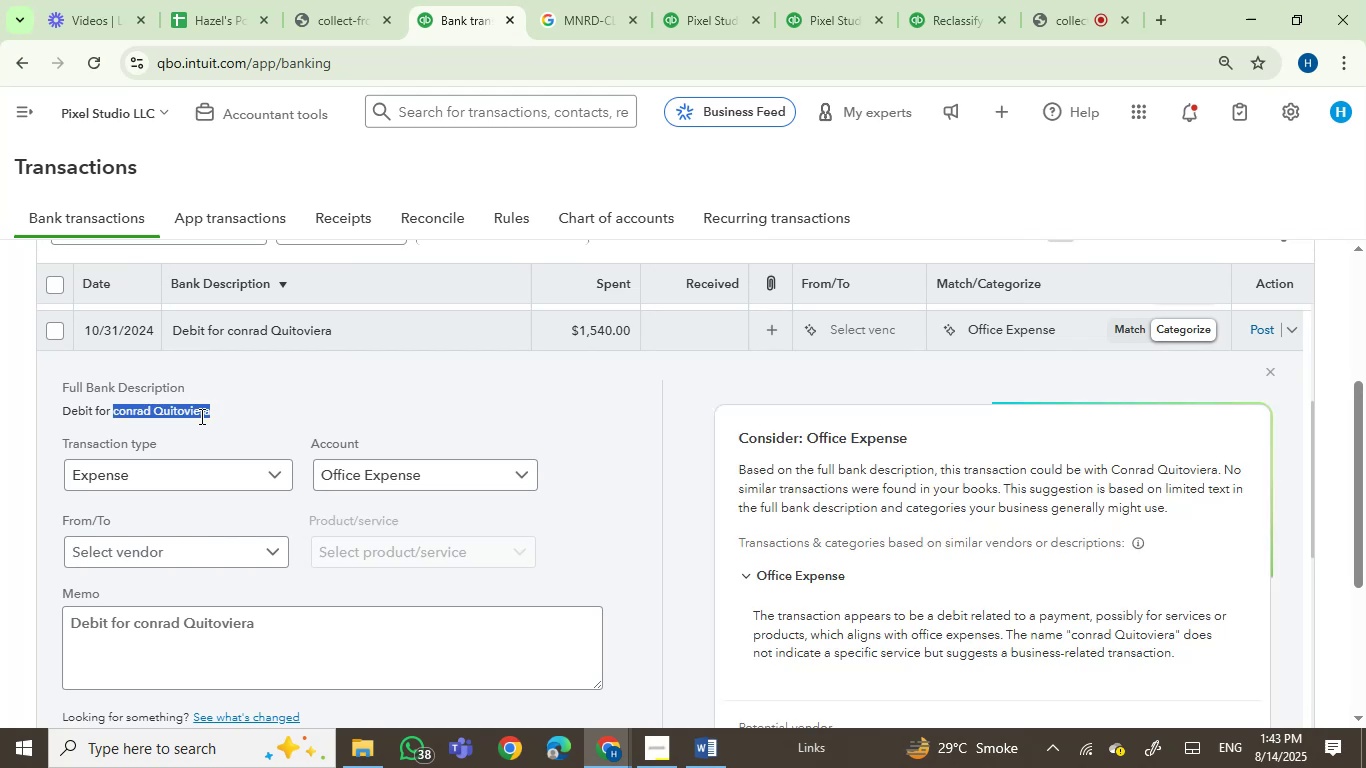 
key(Control+C)
 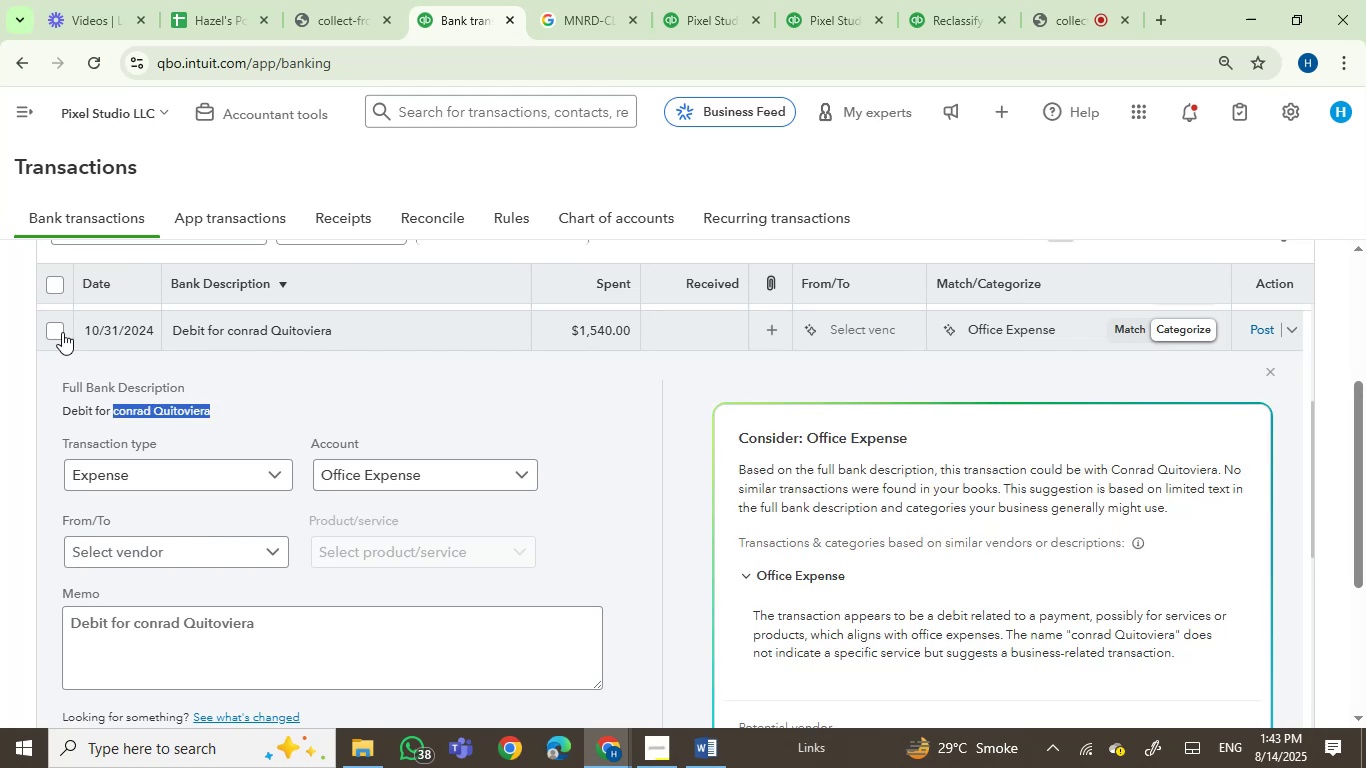 
left_click([60, 331])
 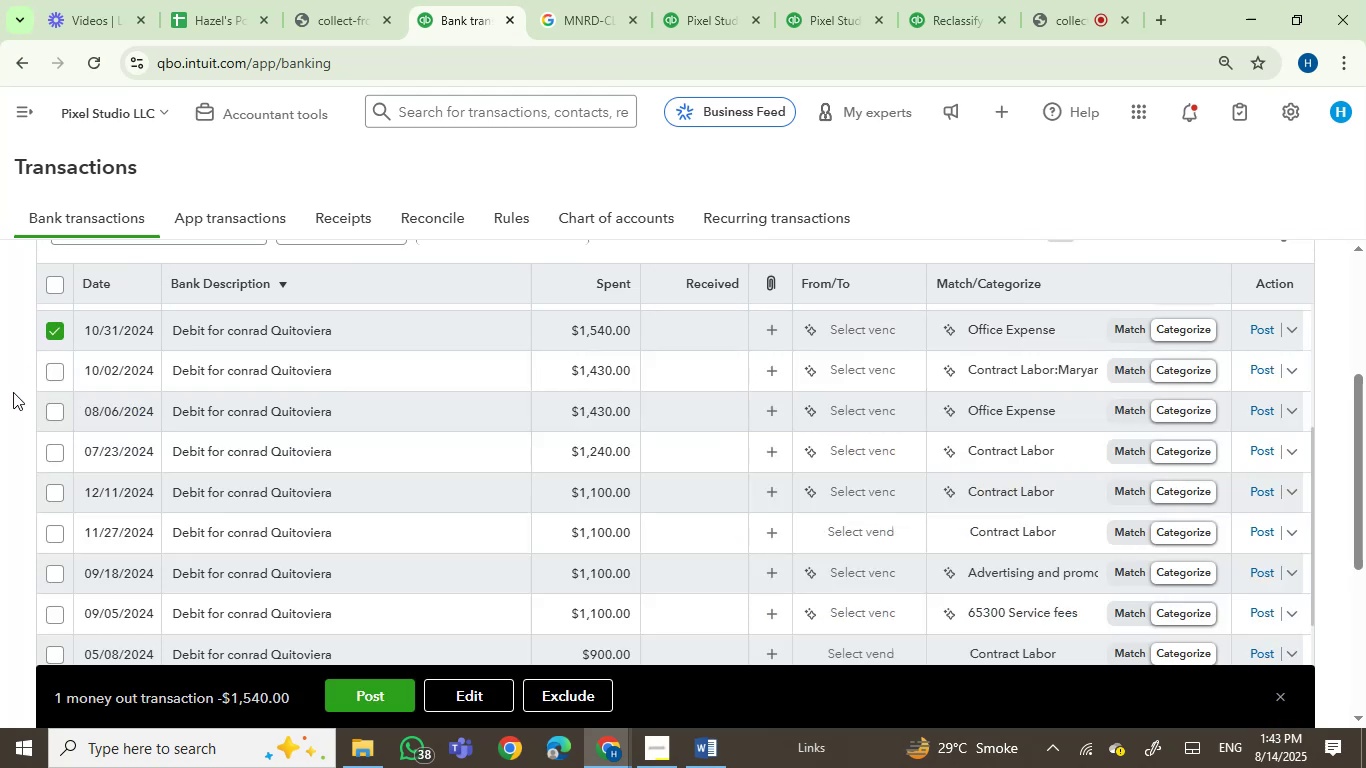 
left_click([52, 373])
 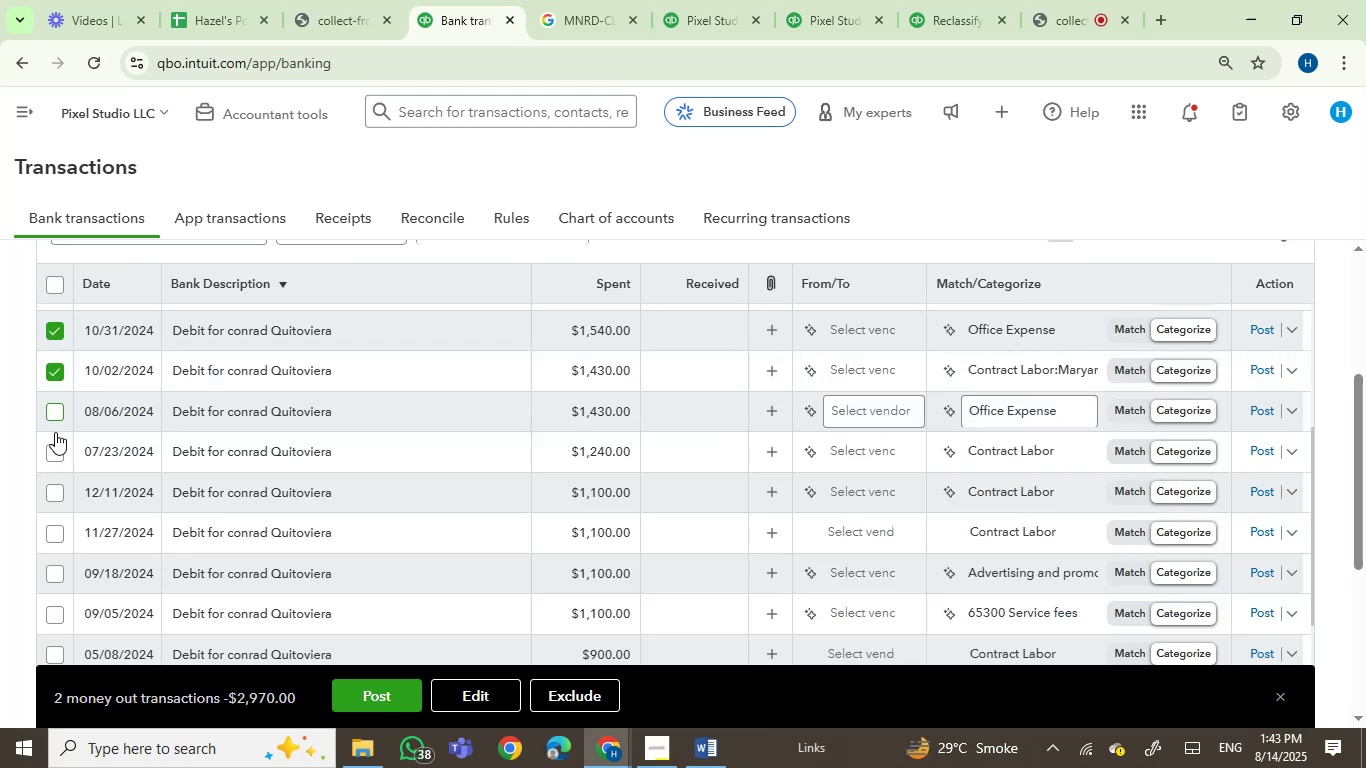 
double_click([52, 450])
 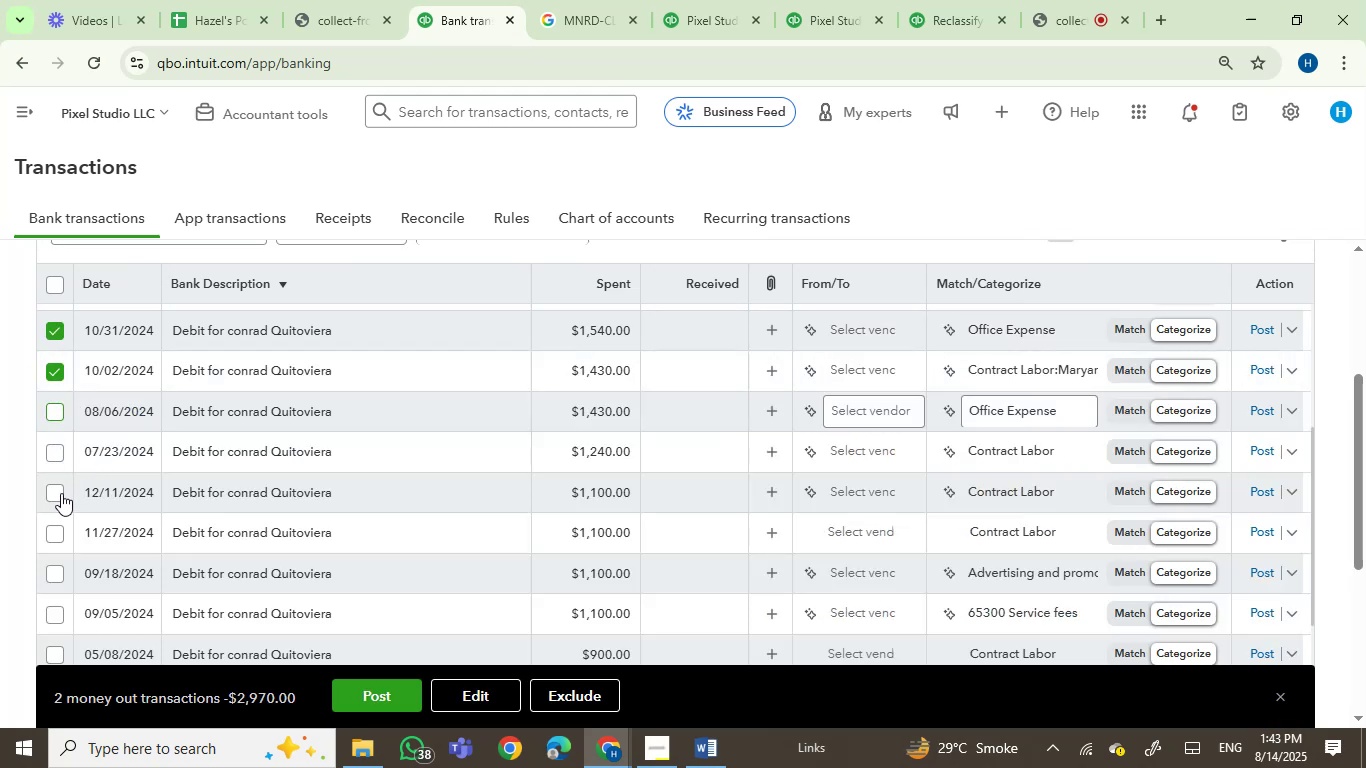 
left_click([57, 492])
 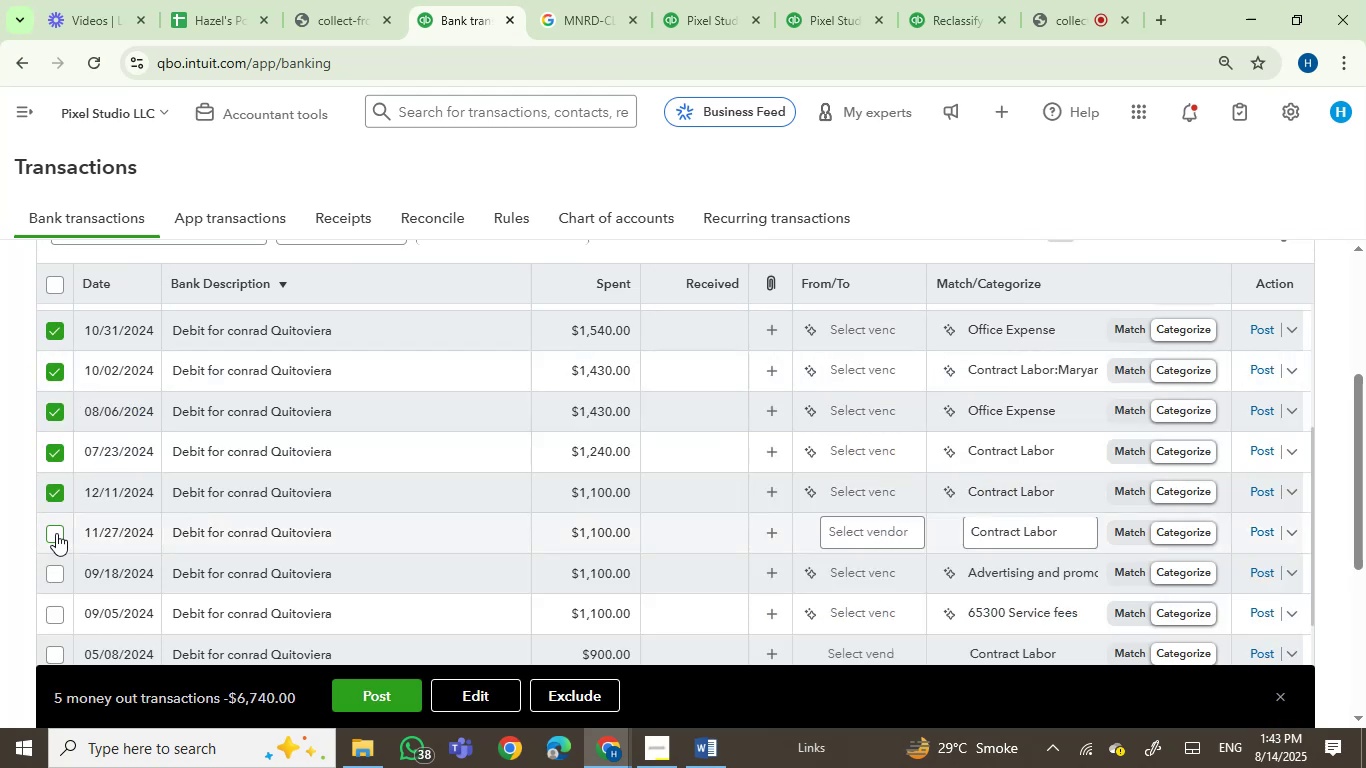 
left_click([54, 577])
 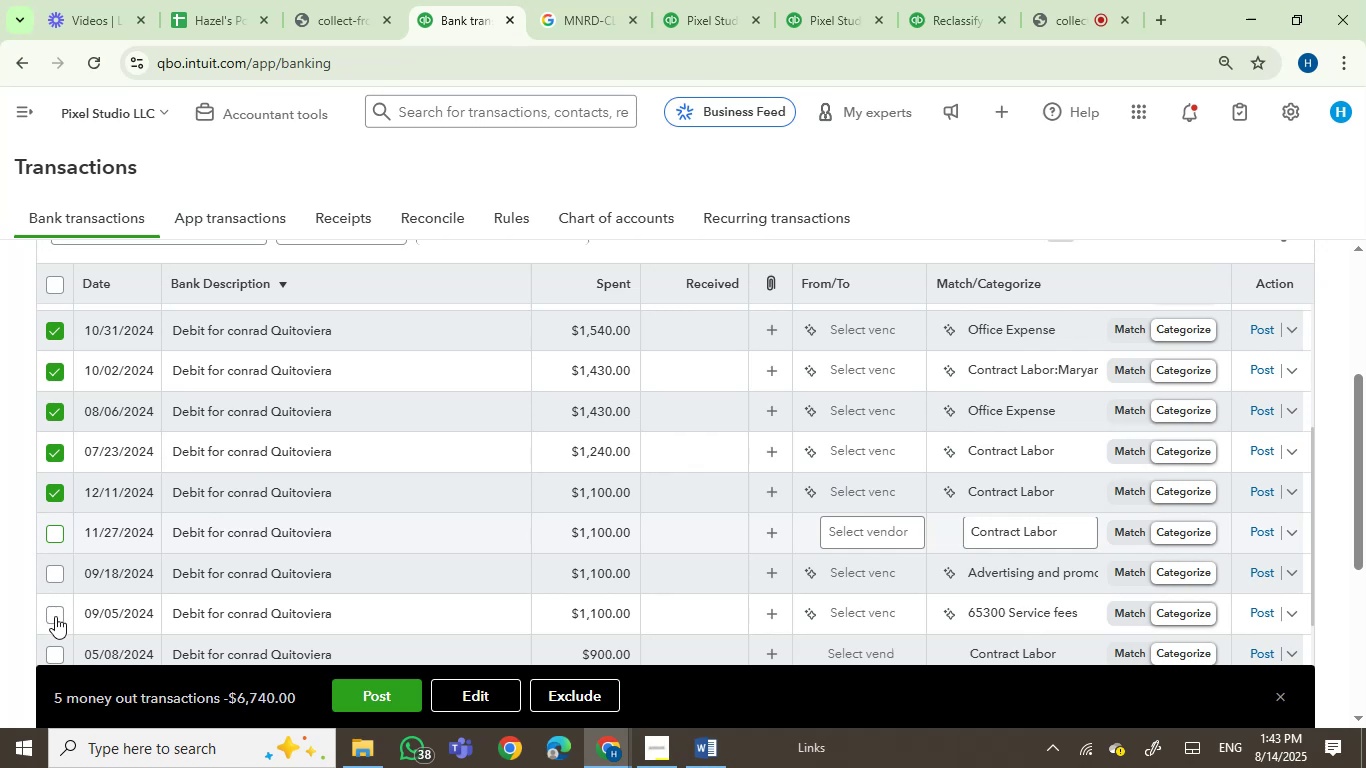 
left_click([56, 610])
 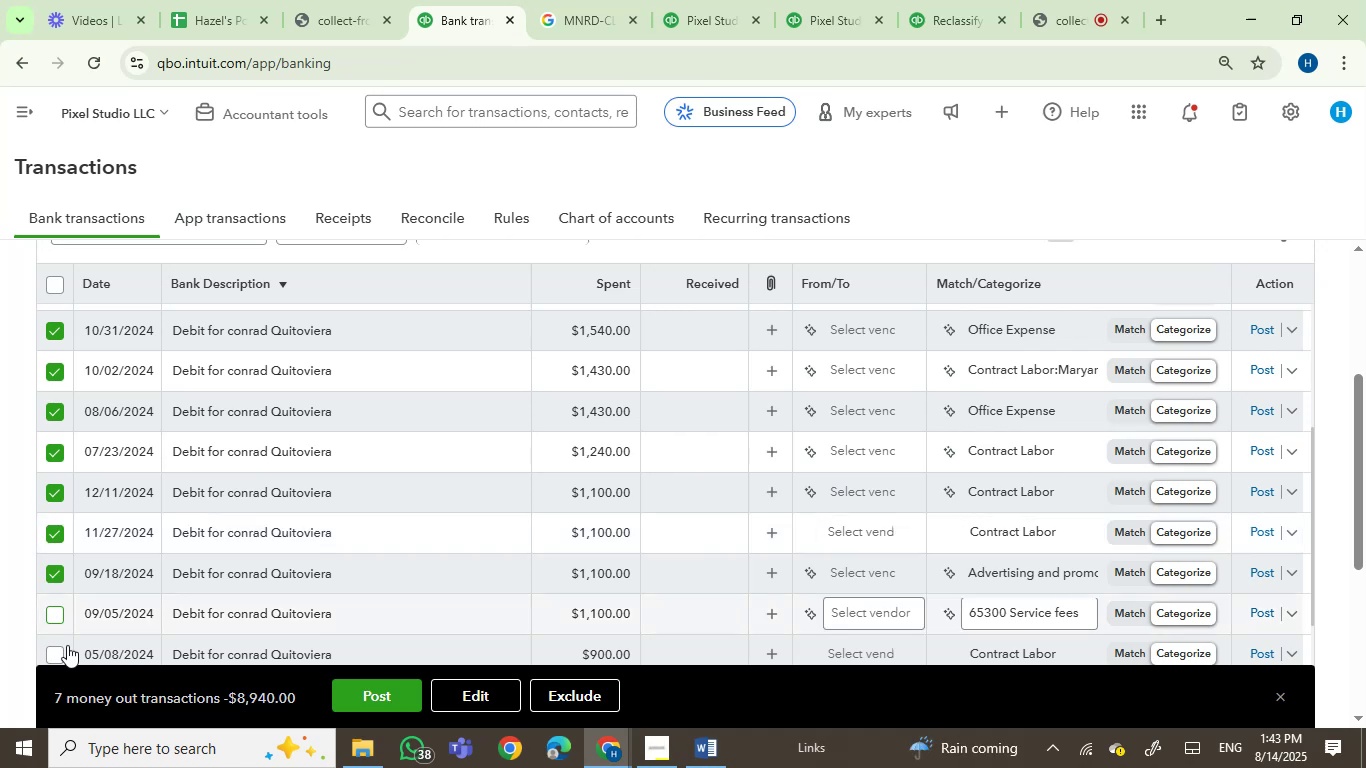 
scroll: coordinate [363, 512], scroll_direction: up, amount: 2.0
 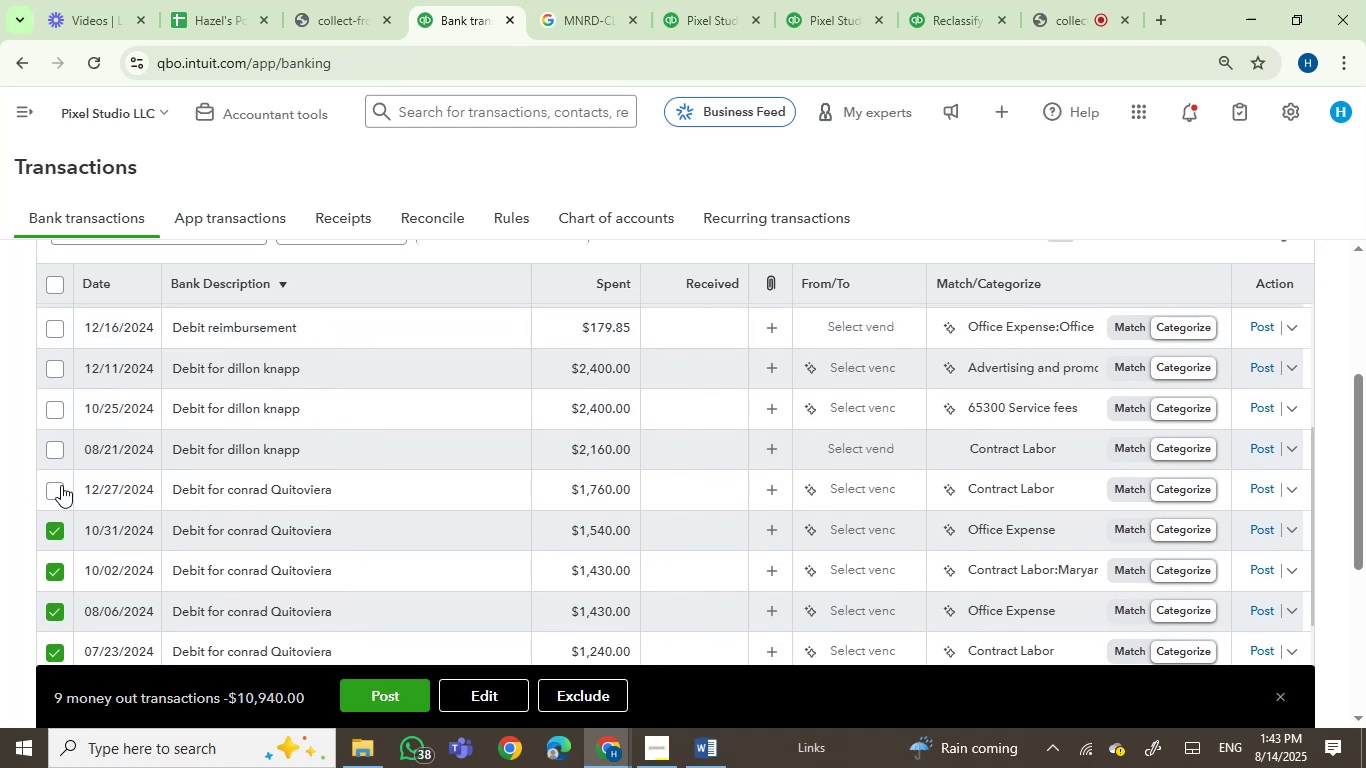 
left_click([55, 495])
 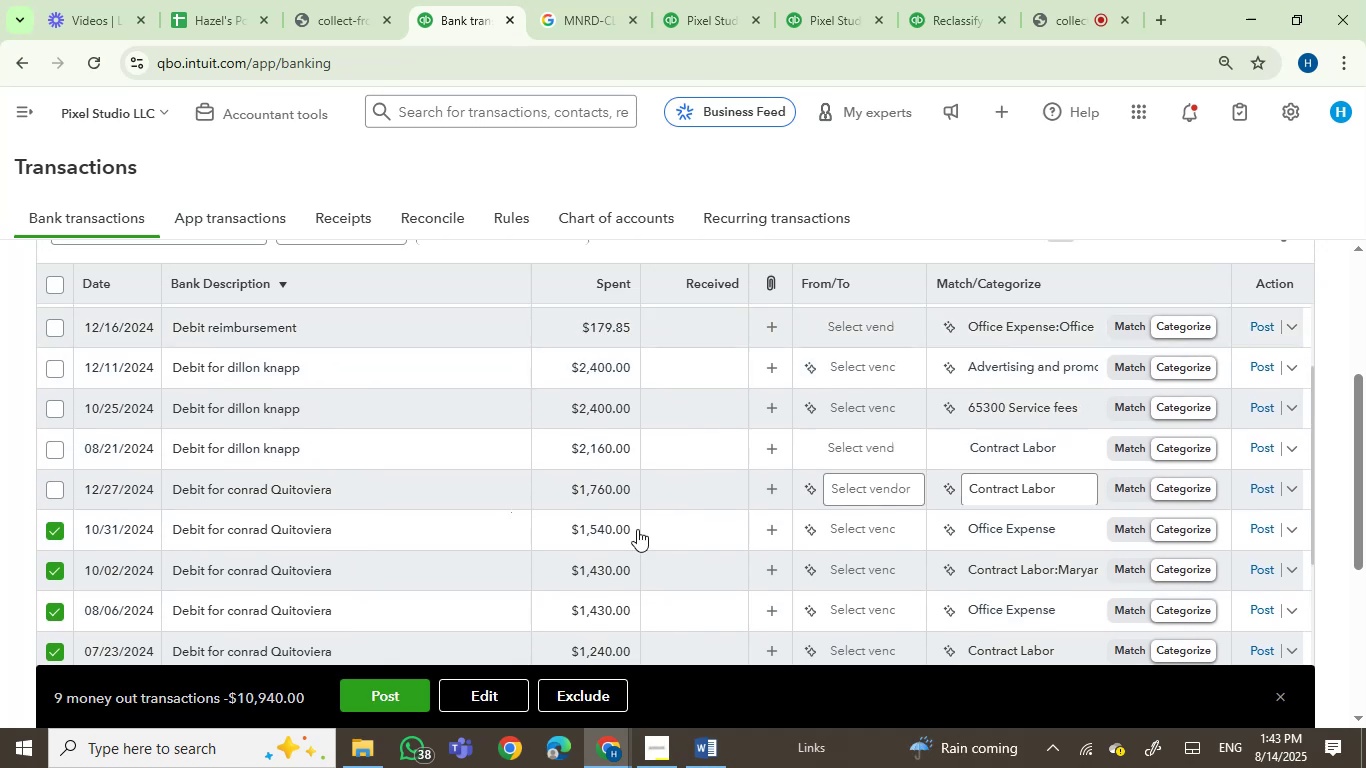 
scroll: coordinate [651, 537], scroll_direction: down, amount: 5.0
 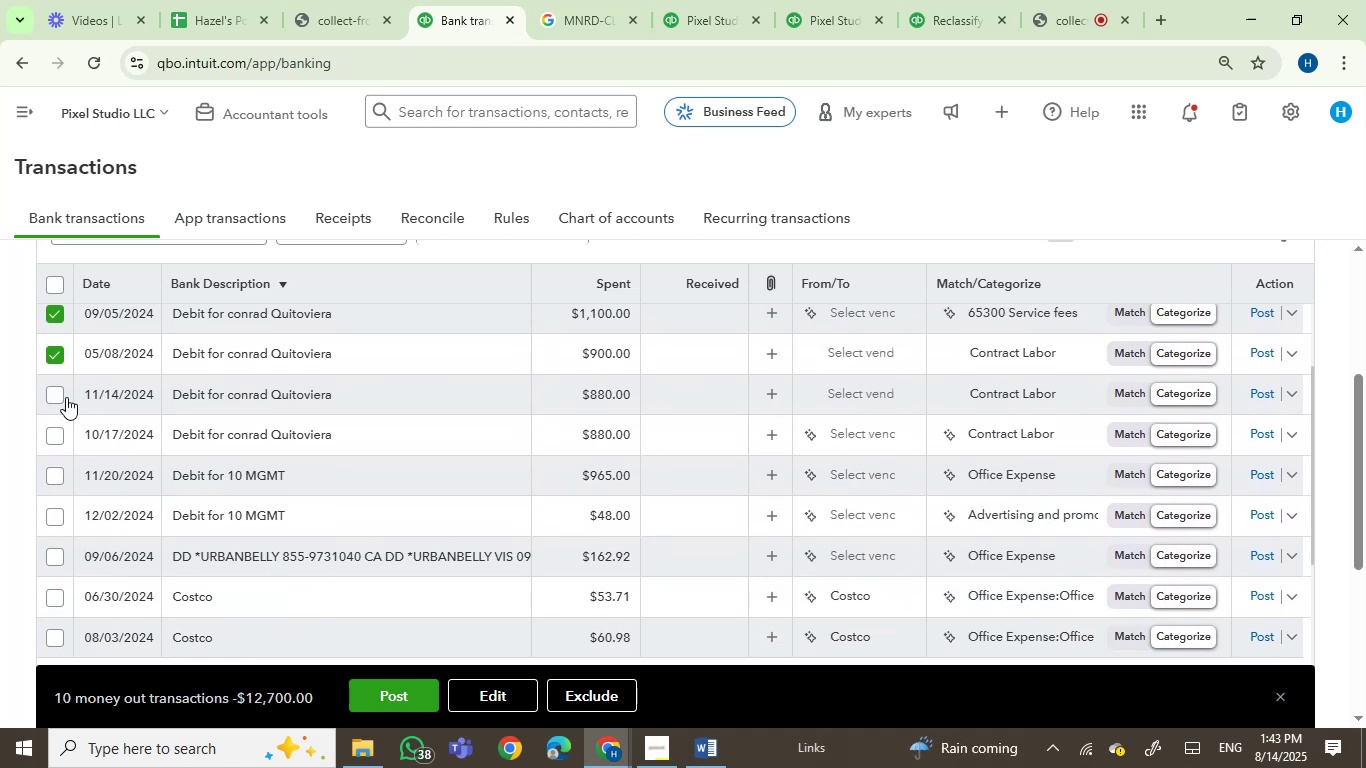 
left_click([59, 391])
 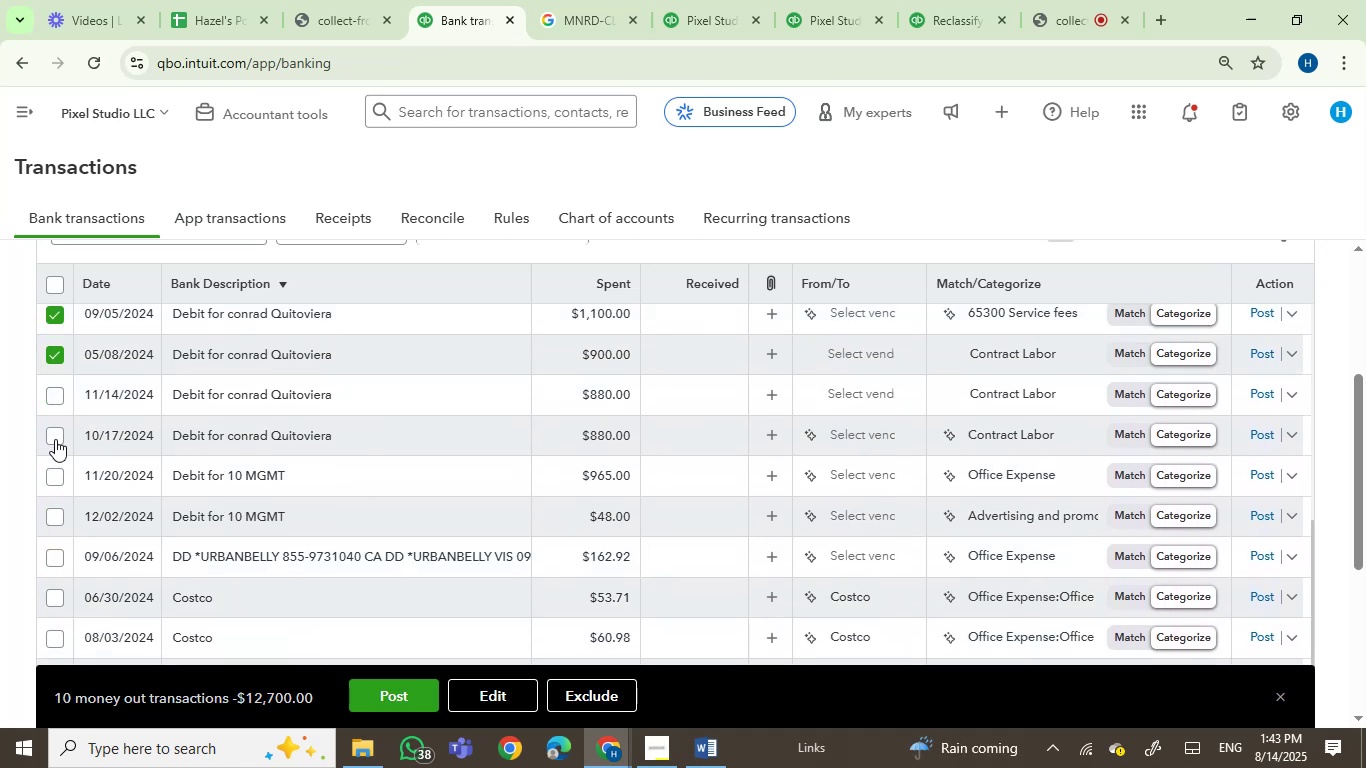 
left_click([55, 439])
 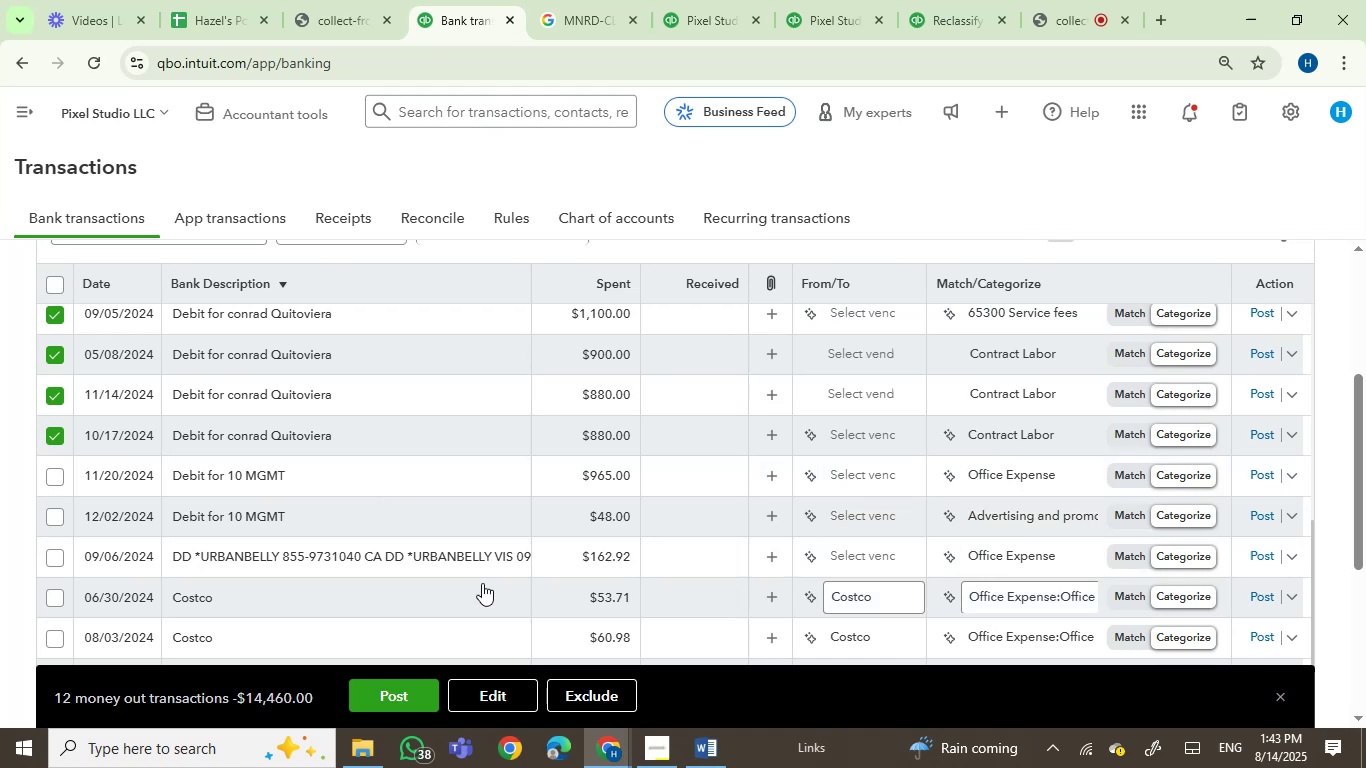 
left_click([504, 690])
 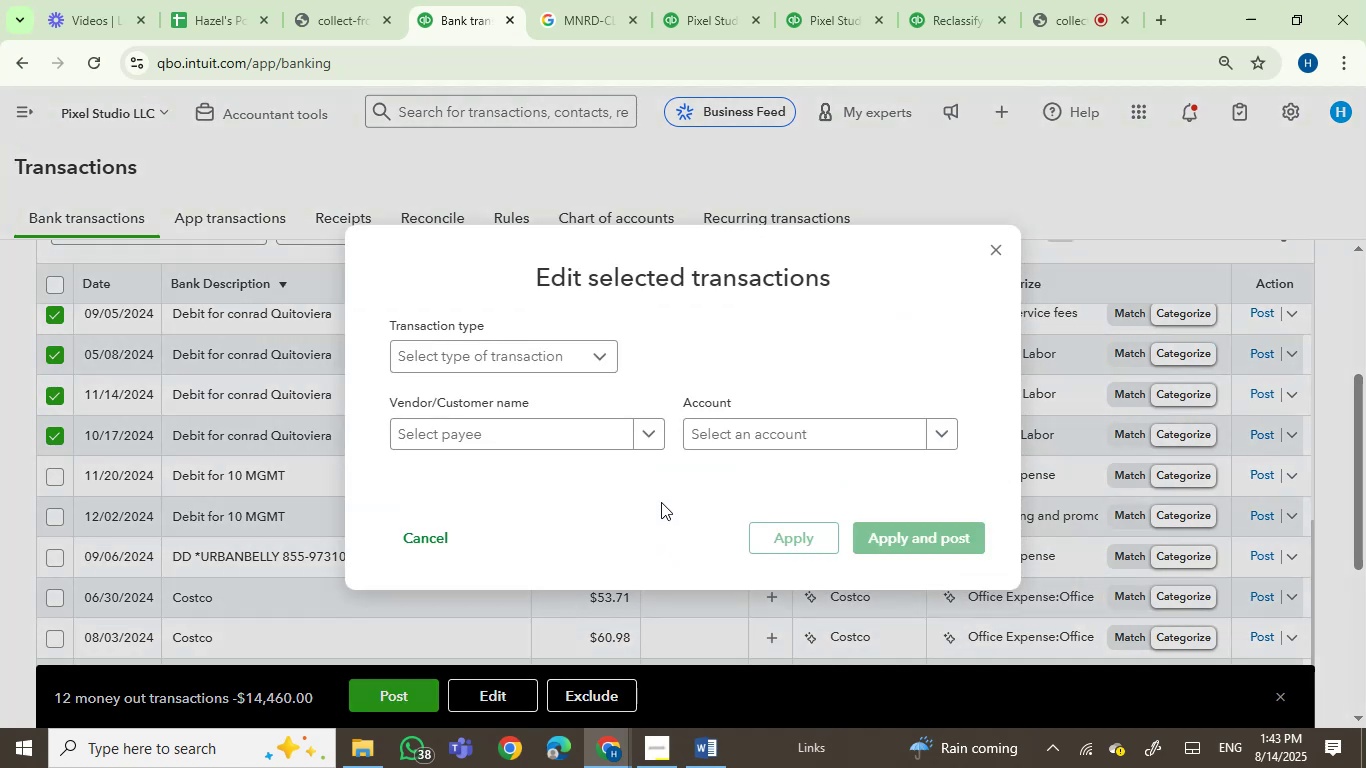 
left_click([553, 433])
 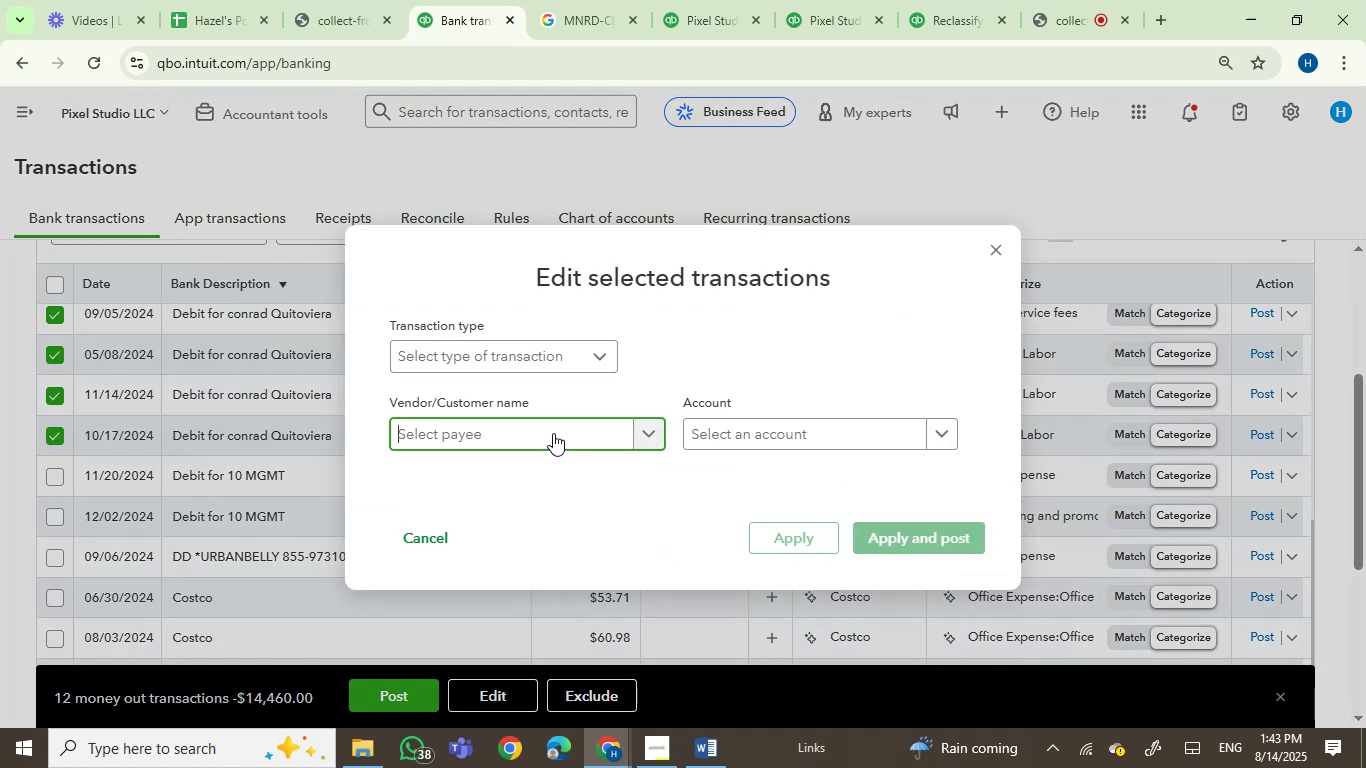 
key(Control+V)
 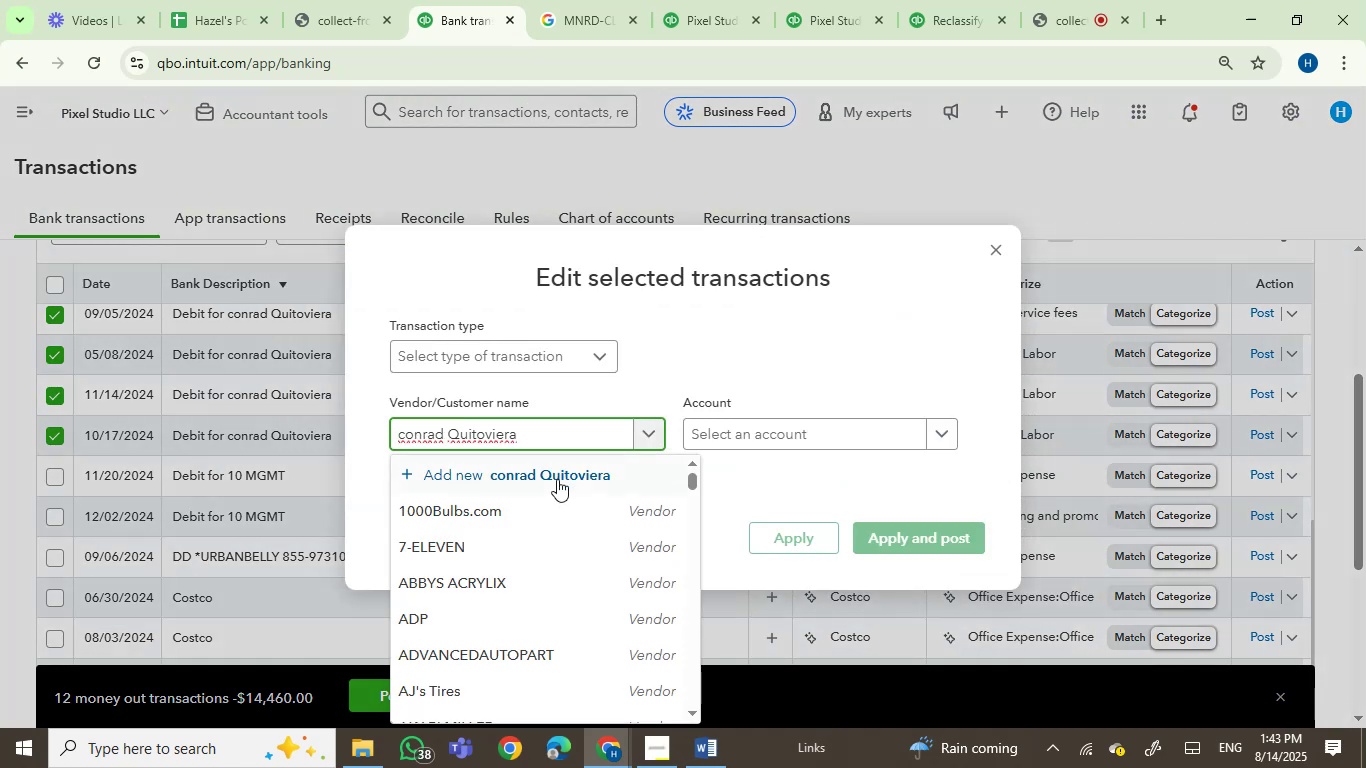 
left_click([557, 472])
 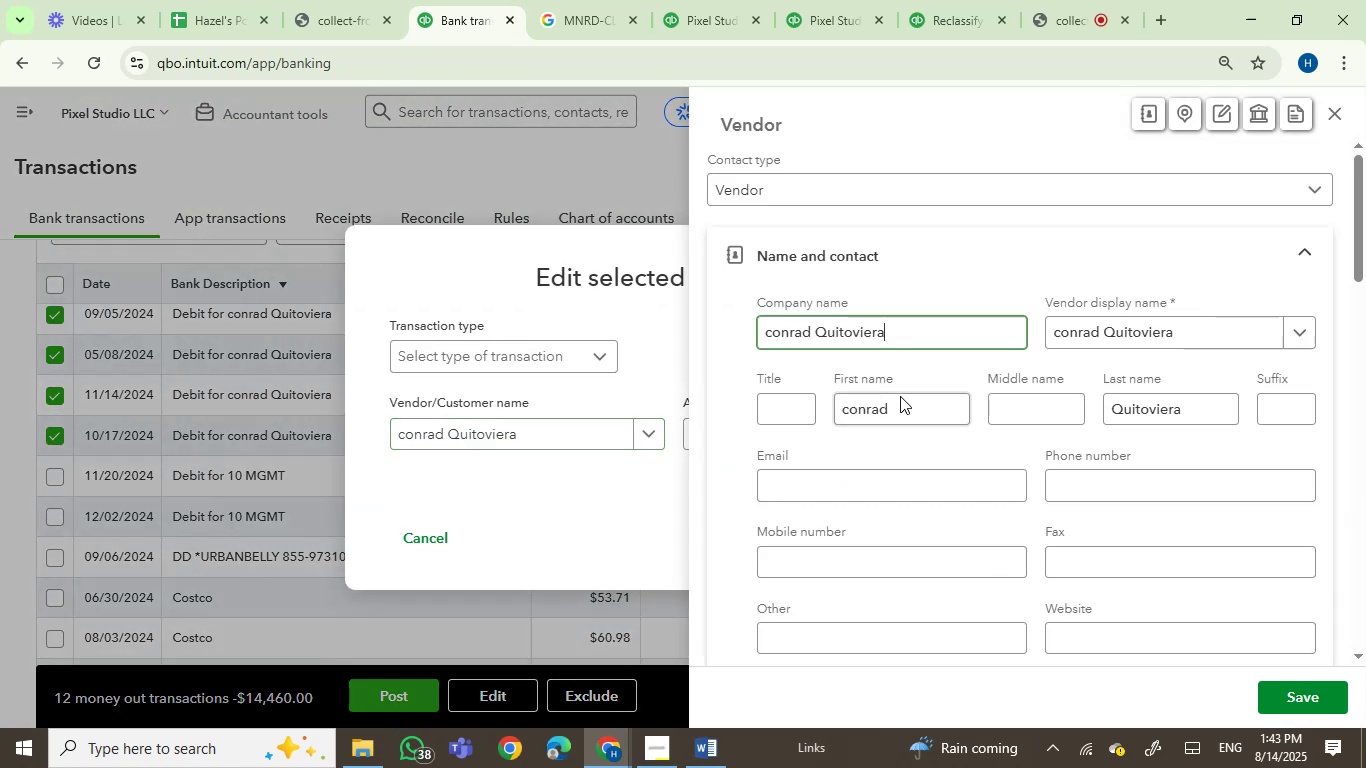 
left_click([775, 335])
 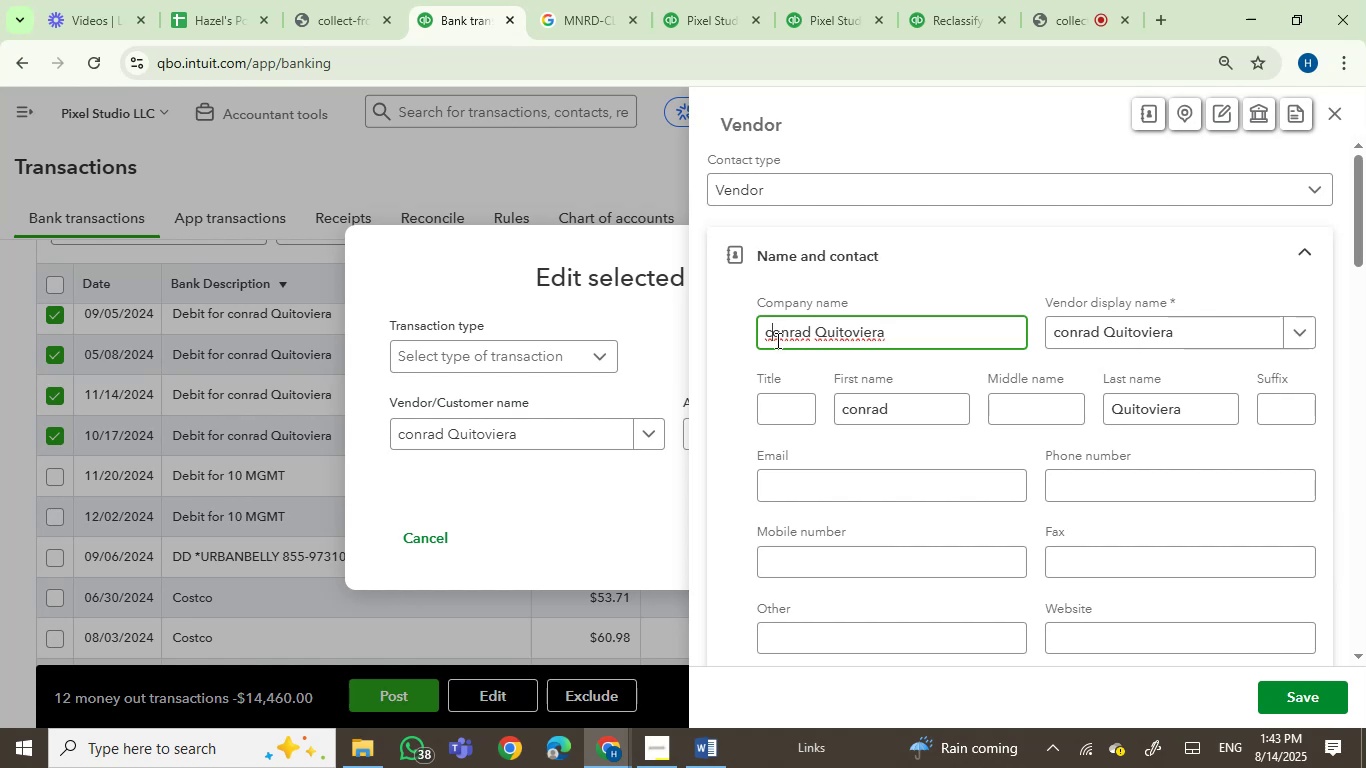 
key(CapsLock)
 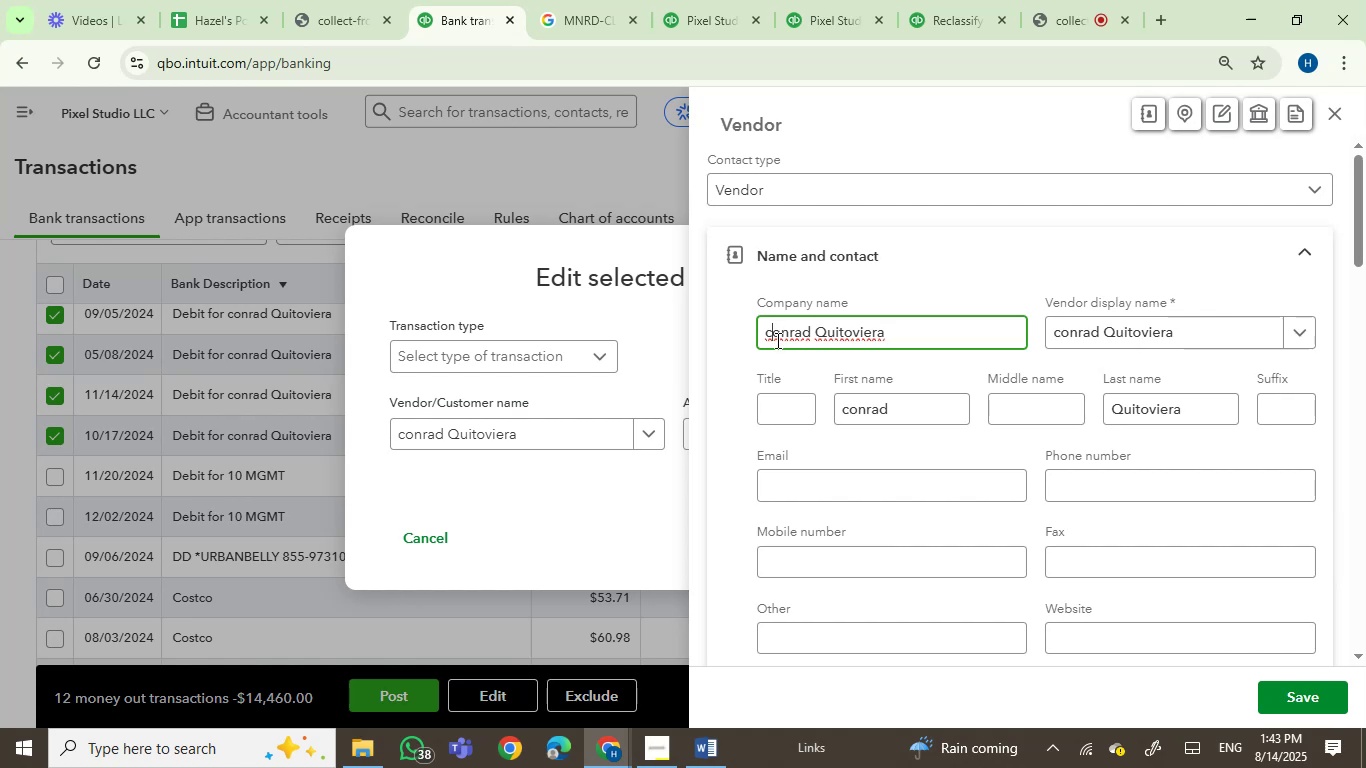 
key(Backspace)
 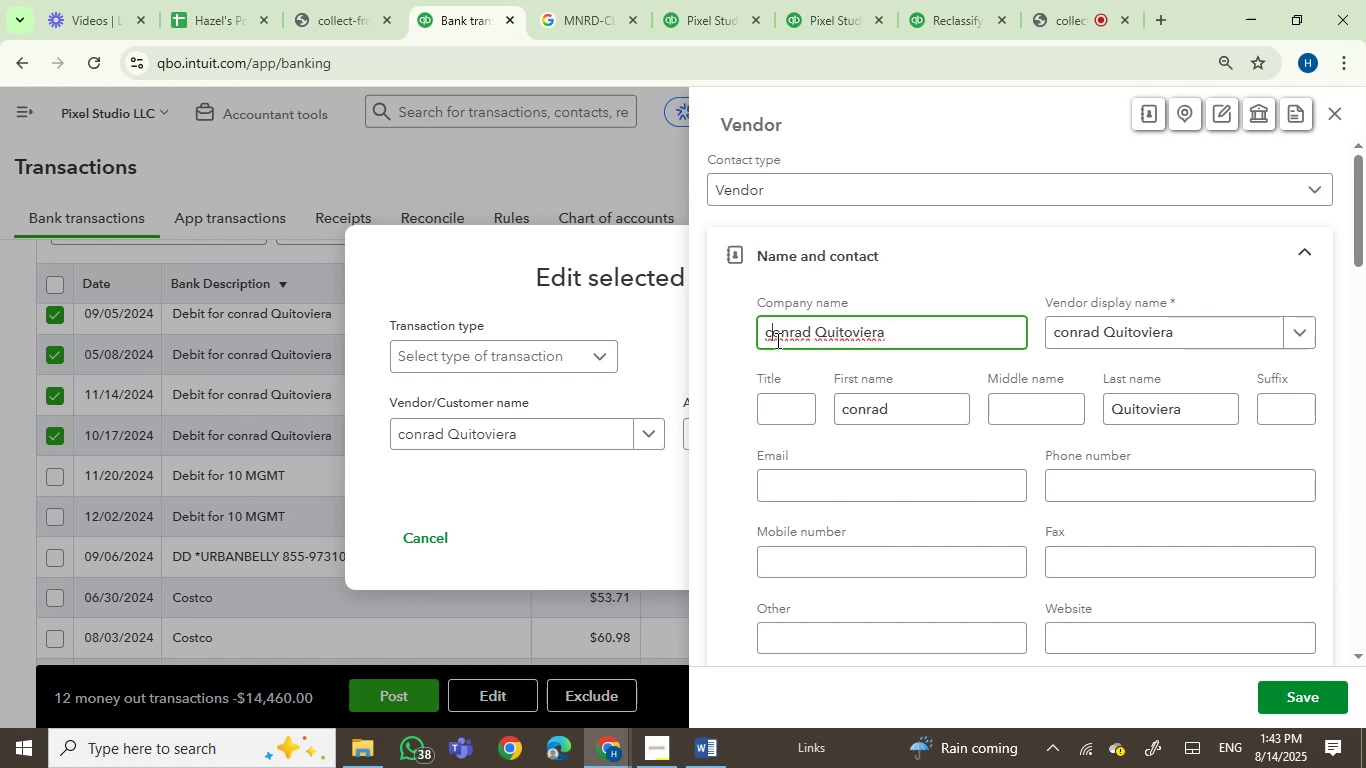 
key(C)
 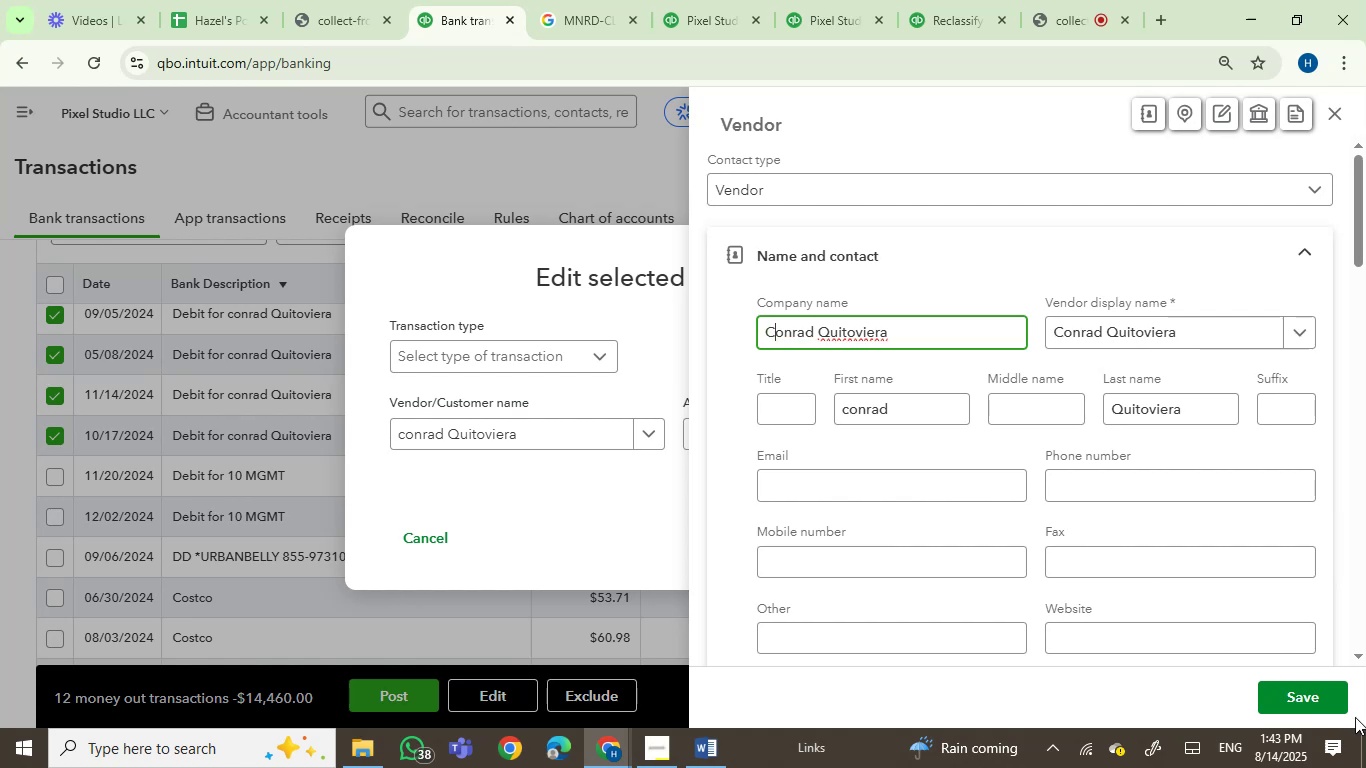 
left_click([1311, 690])
 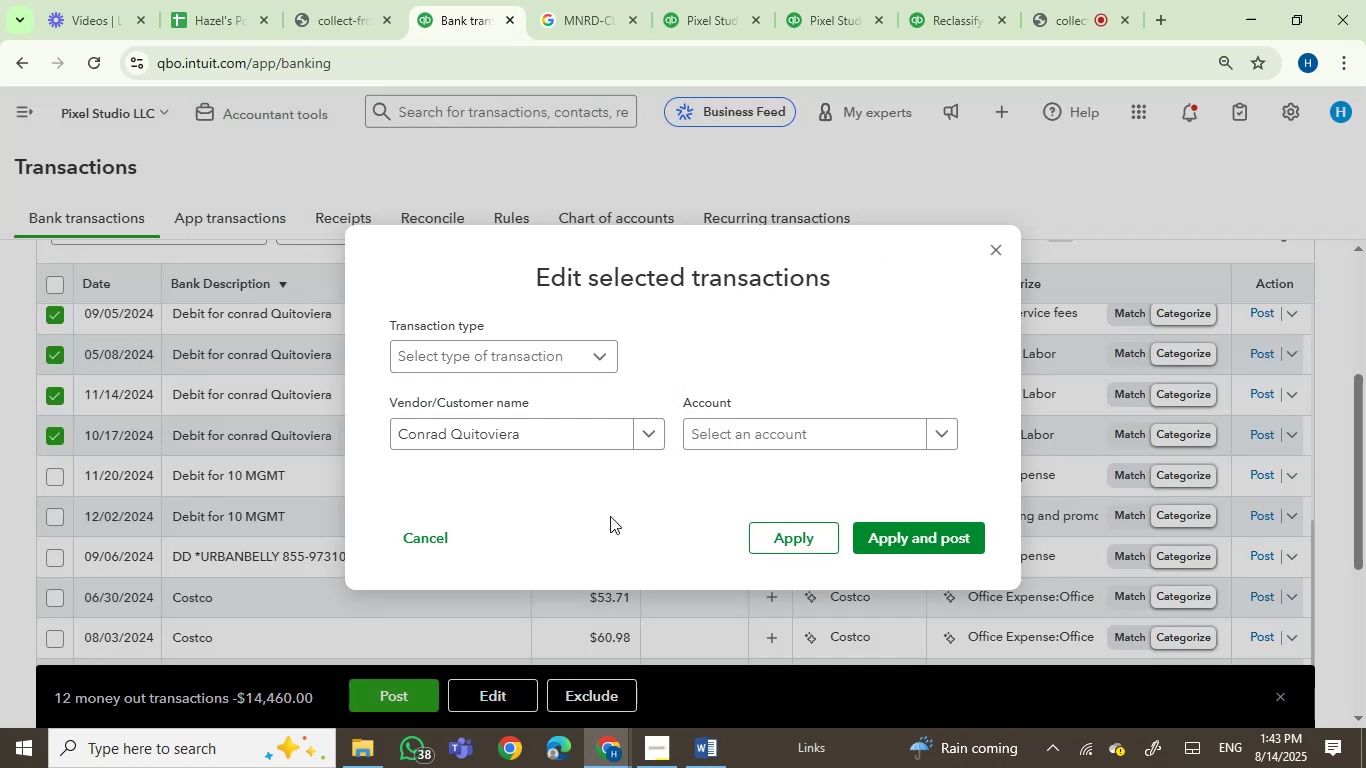 
left_click([724, 428])
 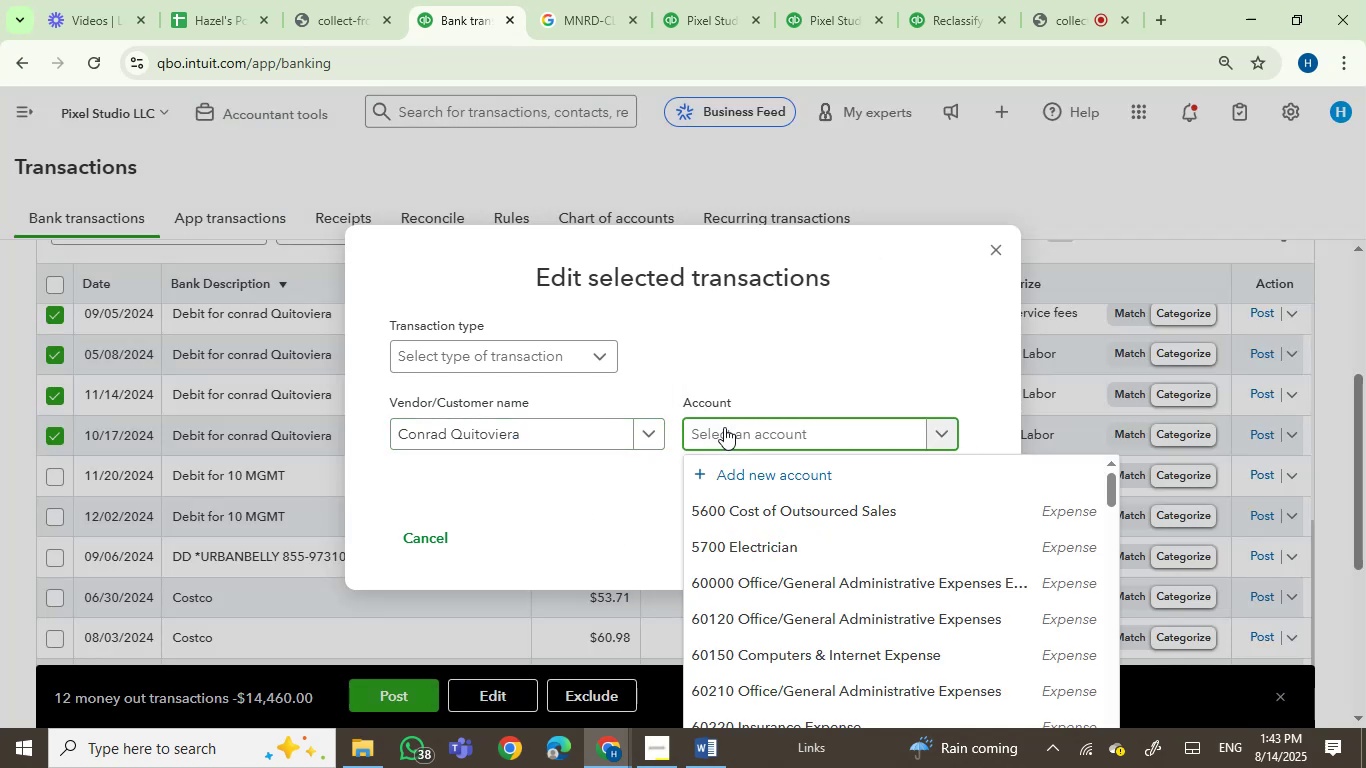 
type(XCO)
key(Backspace)
key(Backspace)
key(Backspace)
type(CONTRA)
 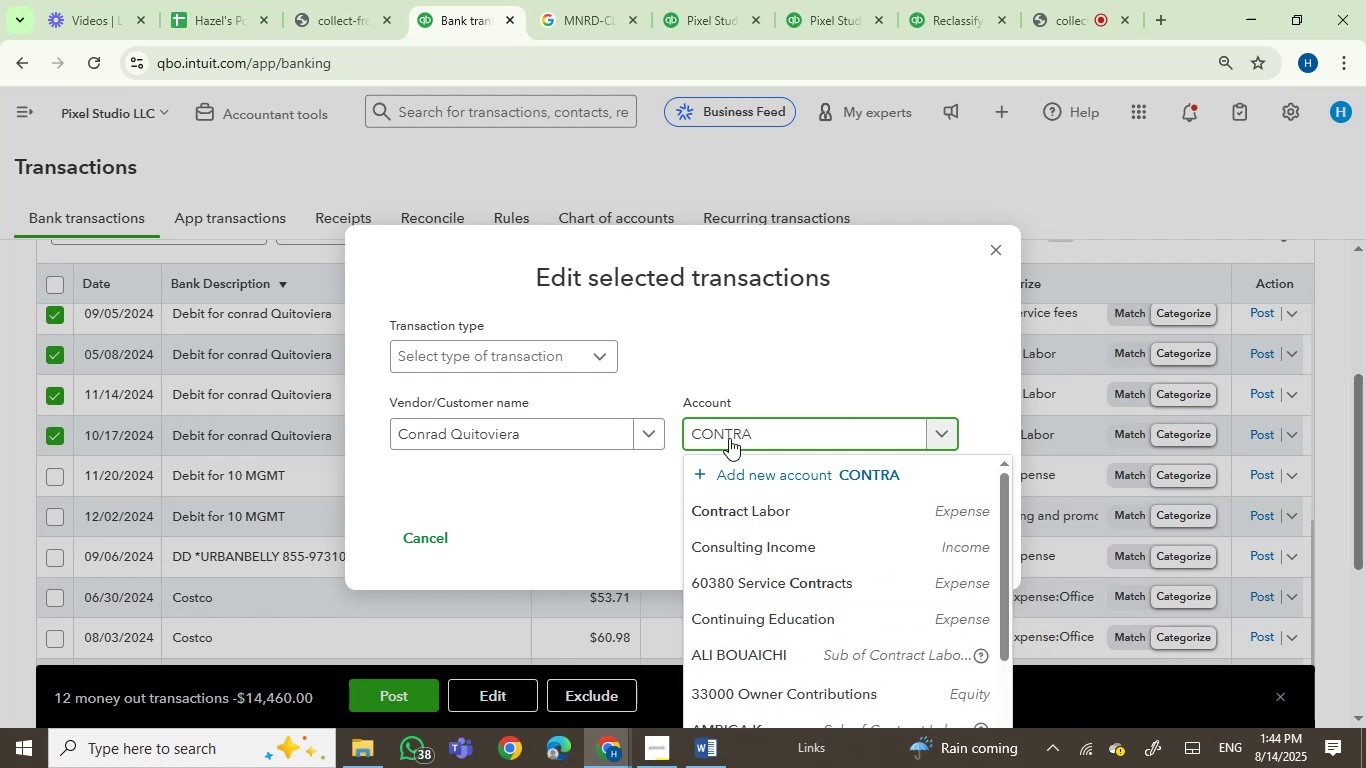 
left_click([749, 513])
 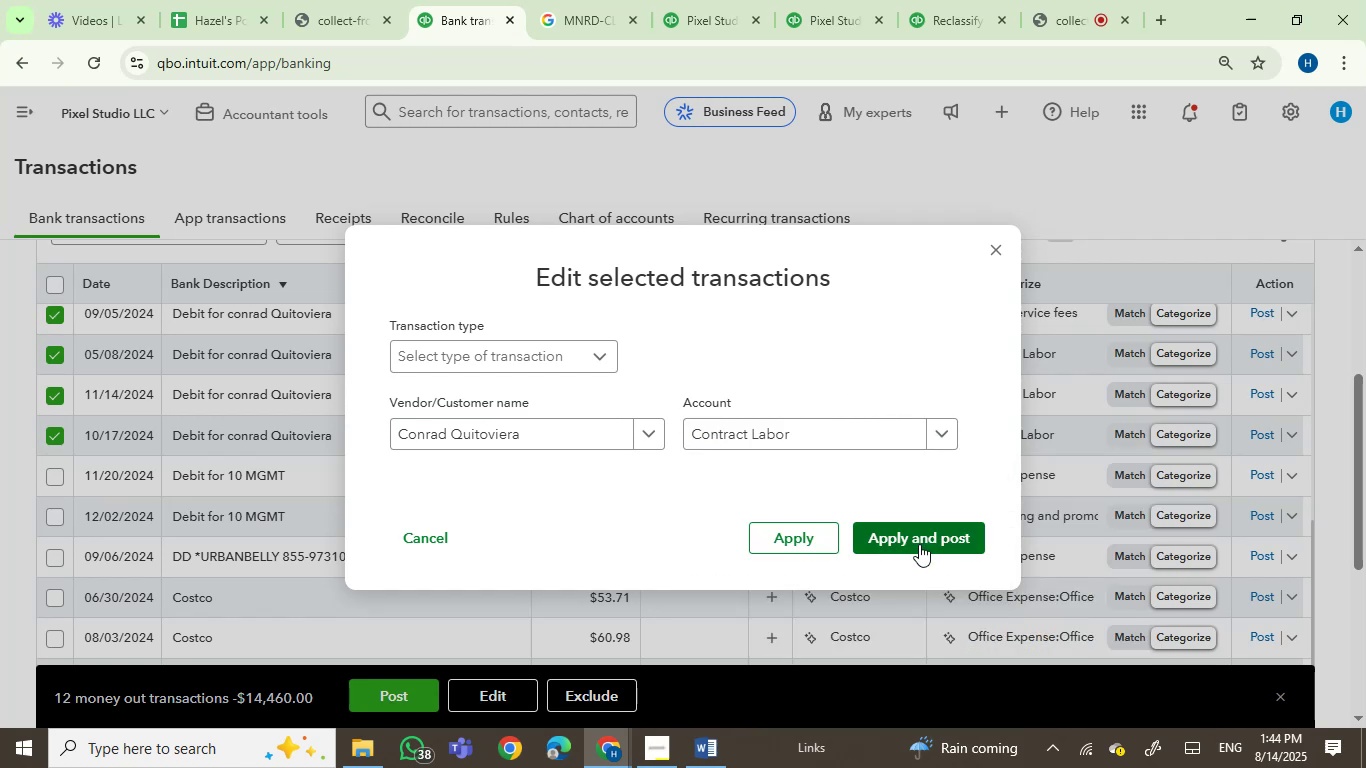 
left_click([919, 544])
 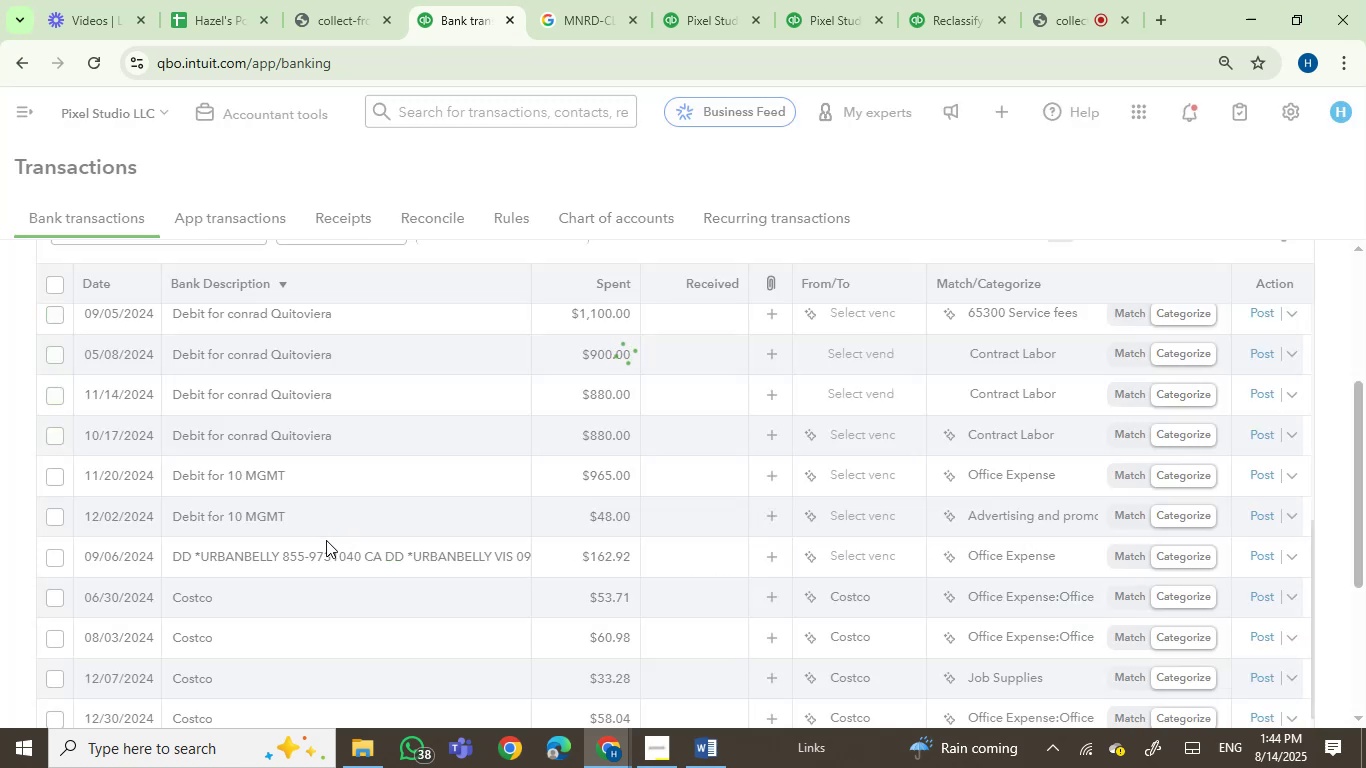 
wait(10.42)
 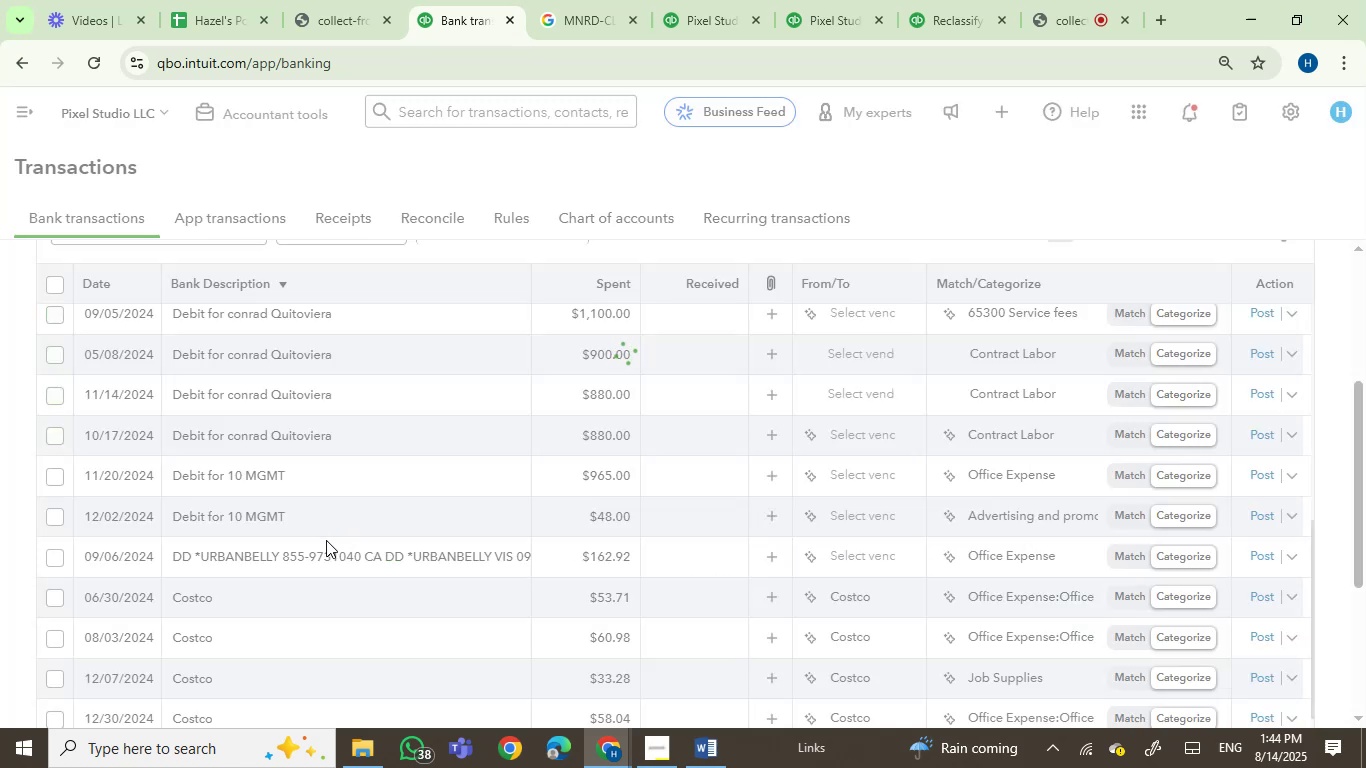 
mouse_move([170, 317])
 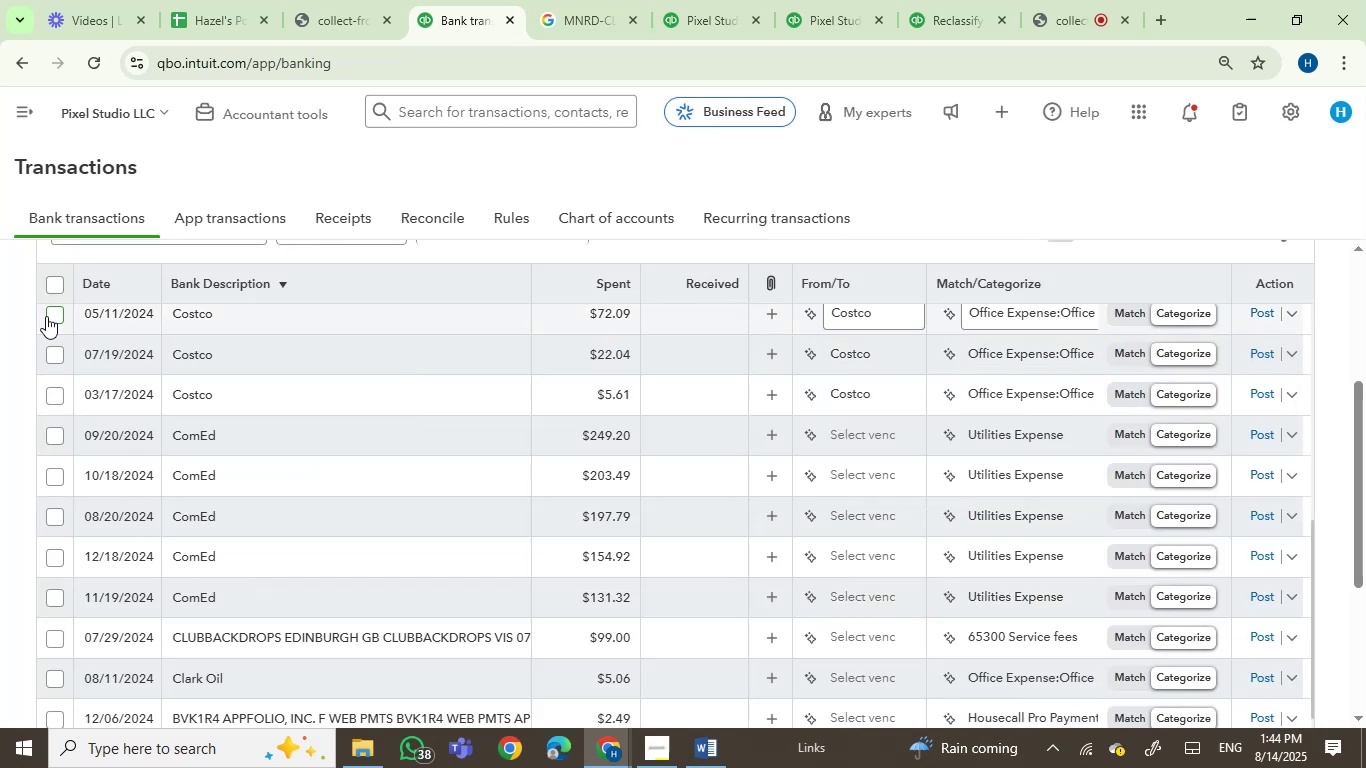 
left_click([51, 313])
 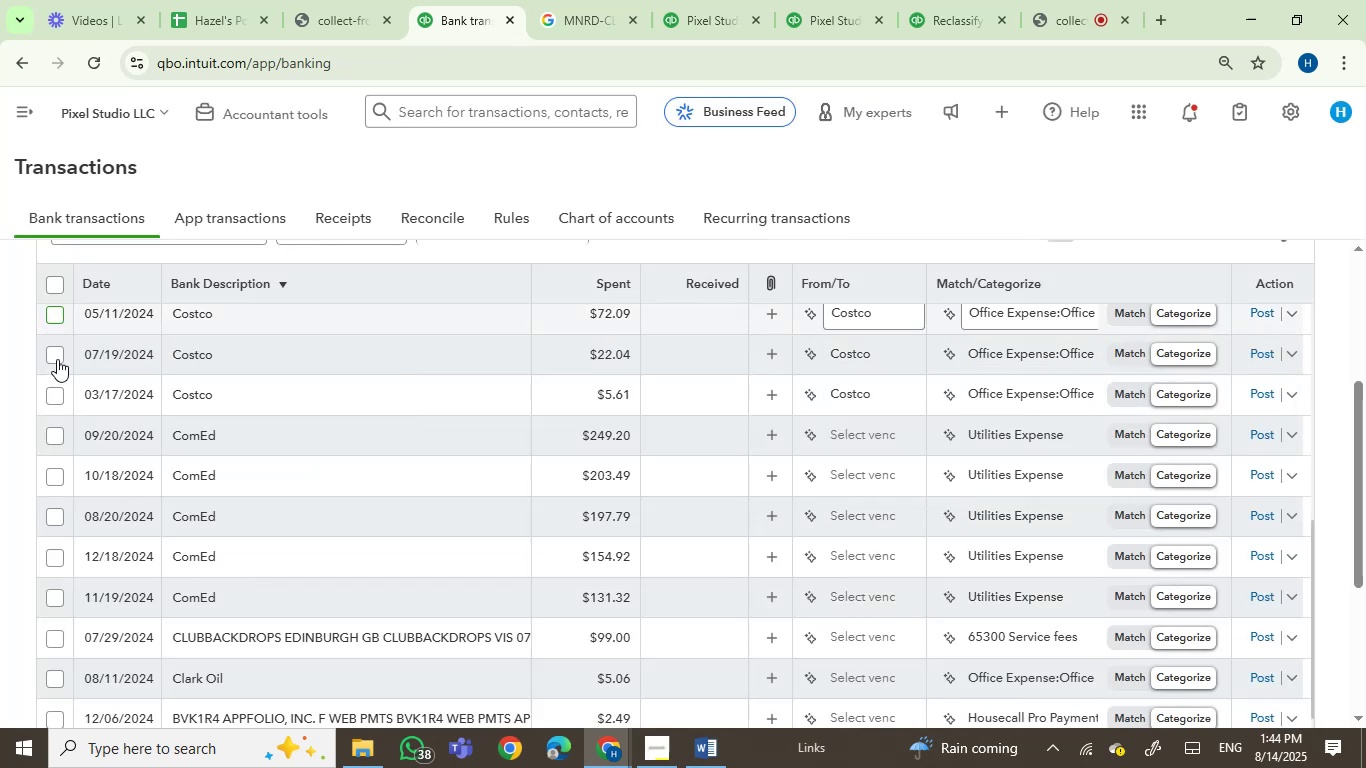 
left_click([57, 359])
 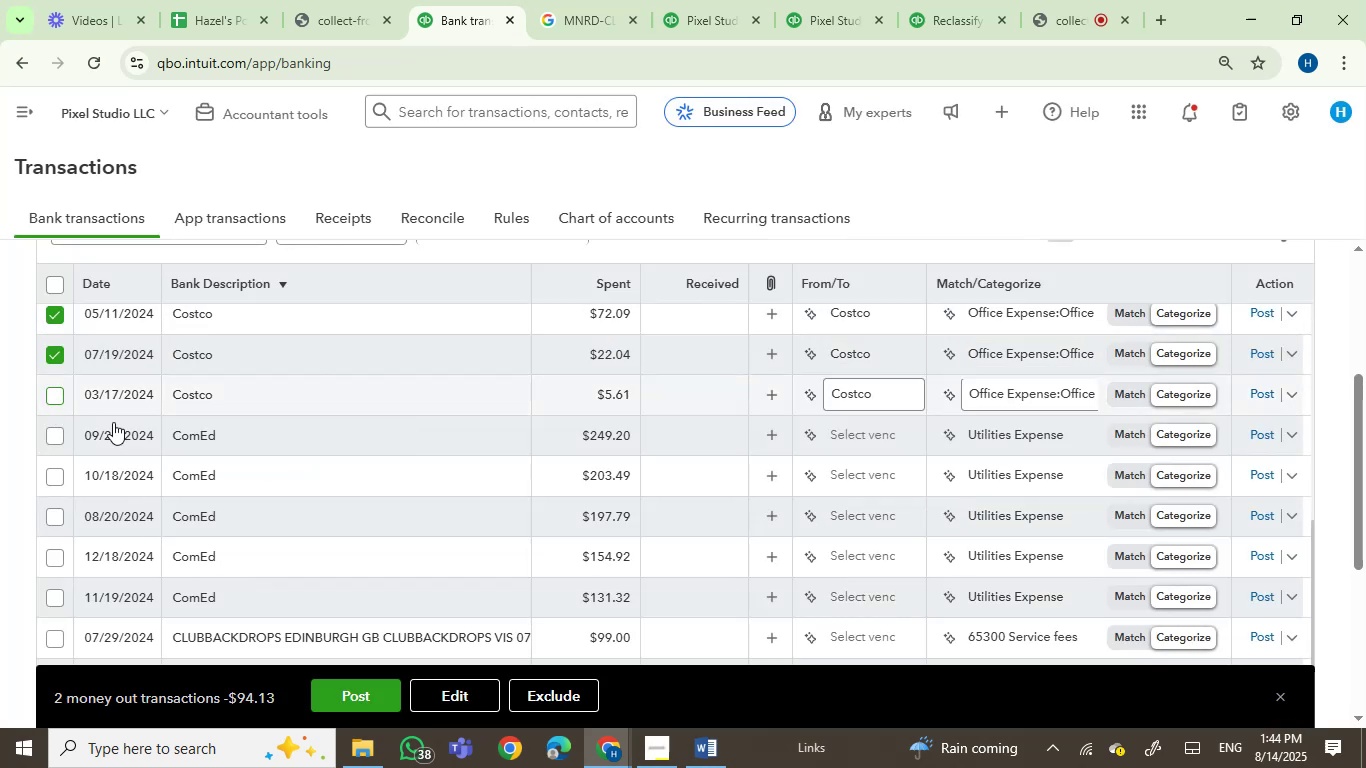 
scroll: coordinate [389, 565], scroll_direction: down, amount: 1.0
 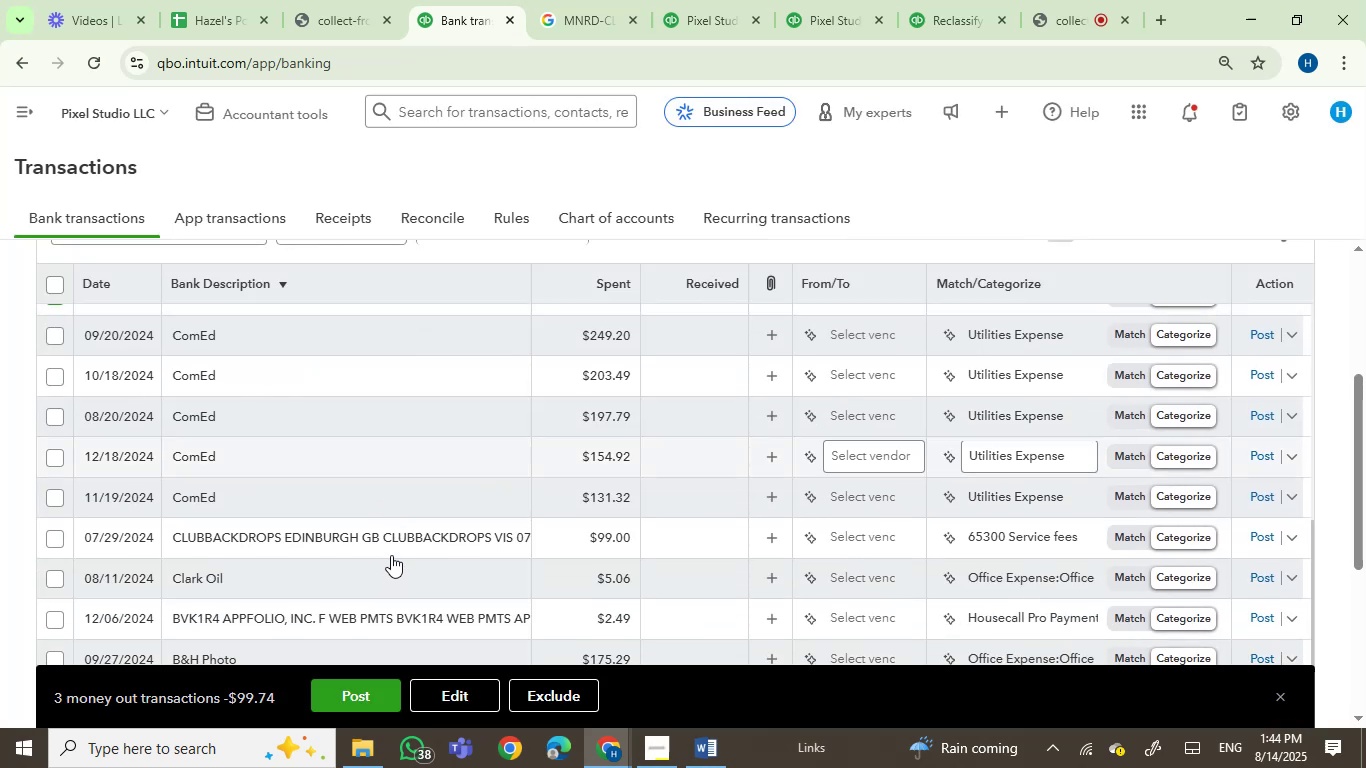 
scroll: coordinate [53, 476], scroll_direction: up, amount: 4.0
 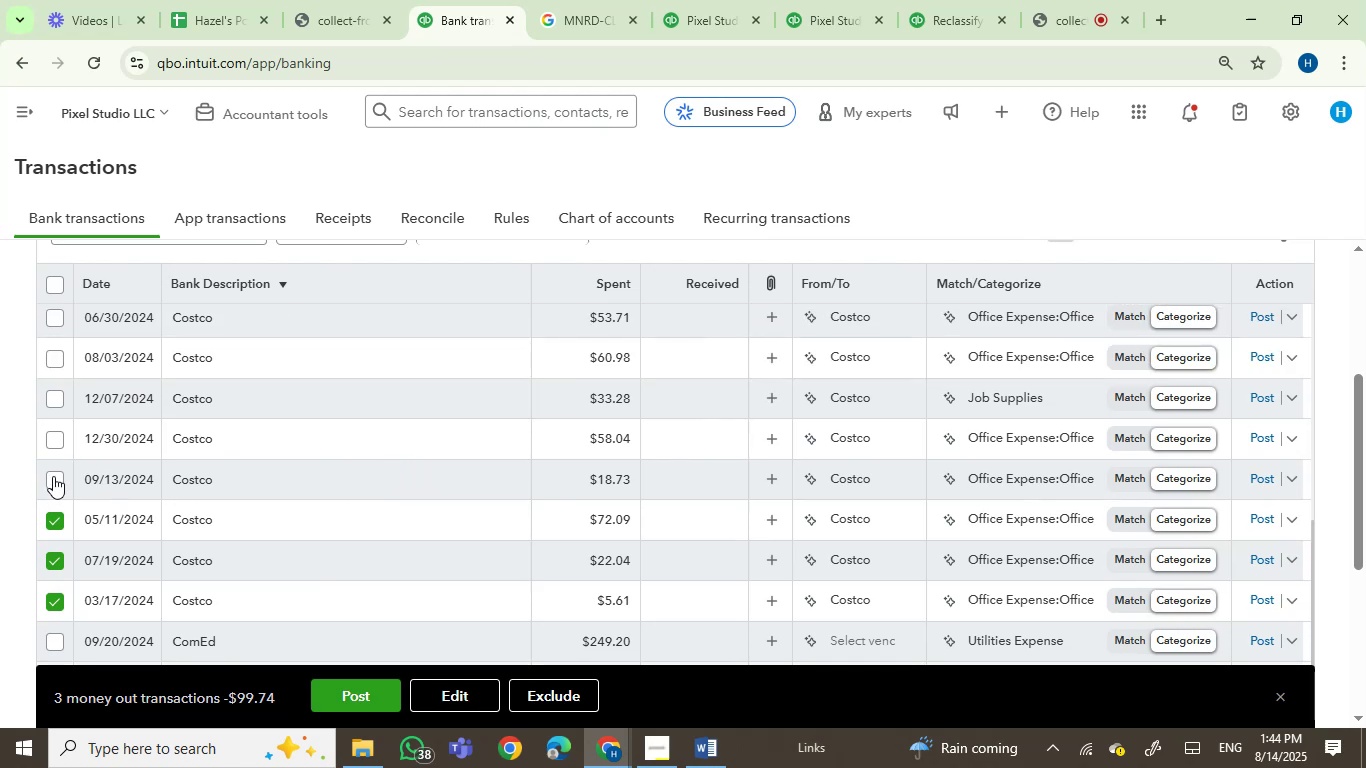 
left_click([53, 476])
 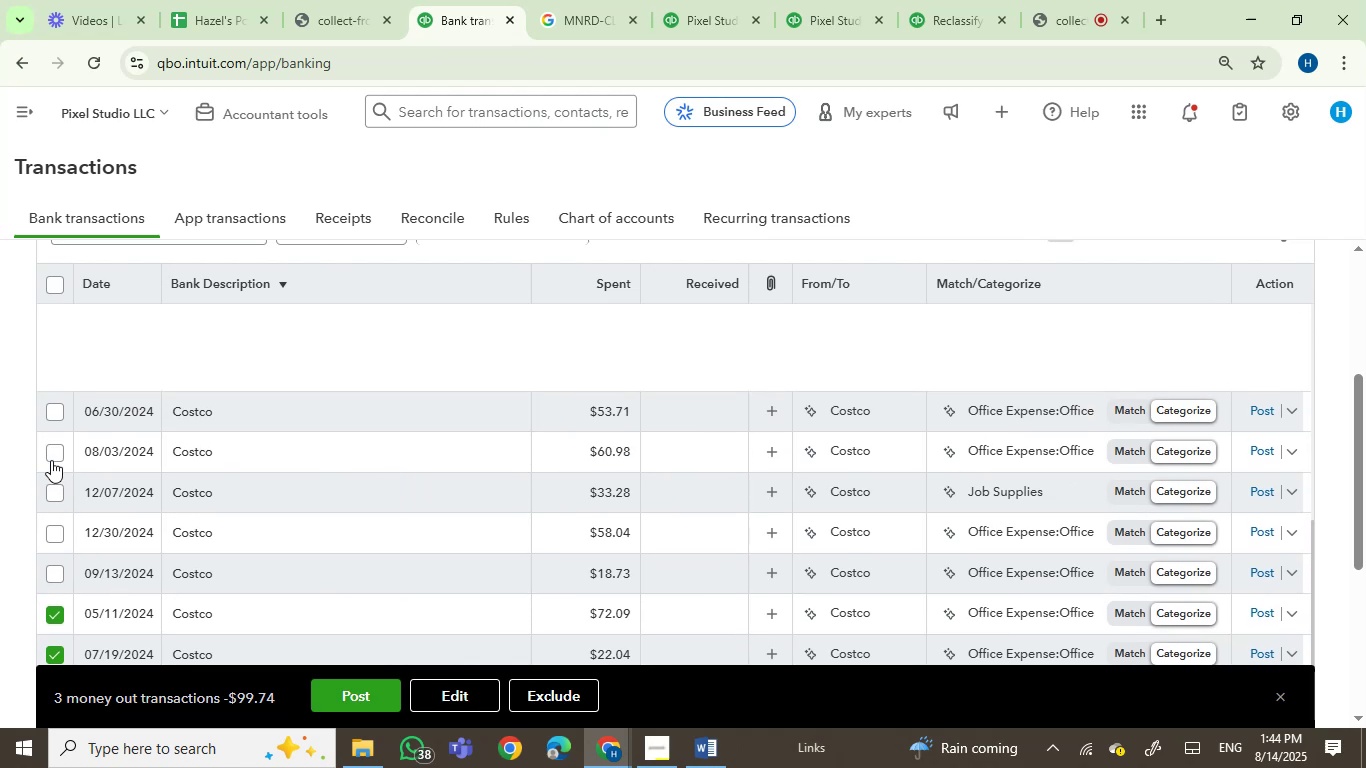 
left_click([50, 454])
 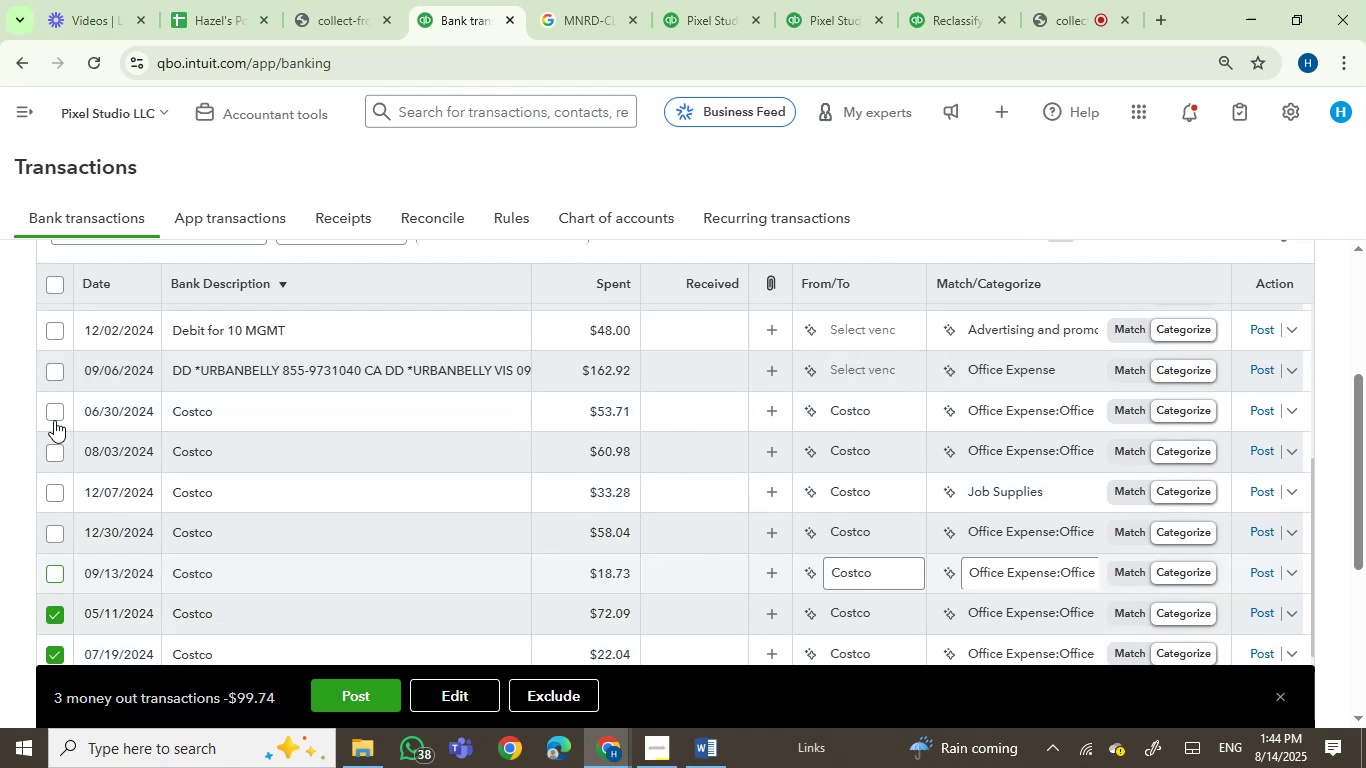 
left_click([54, 417])
 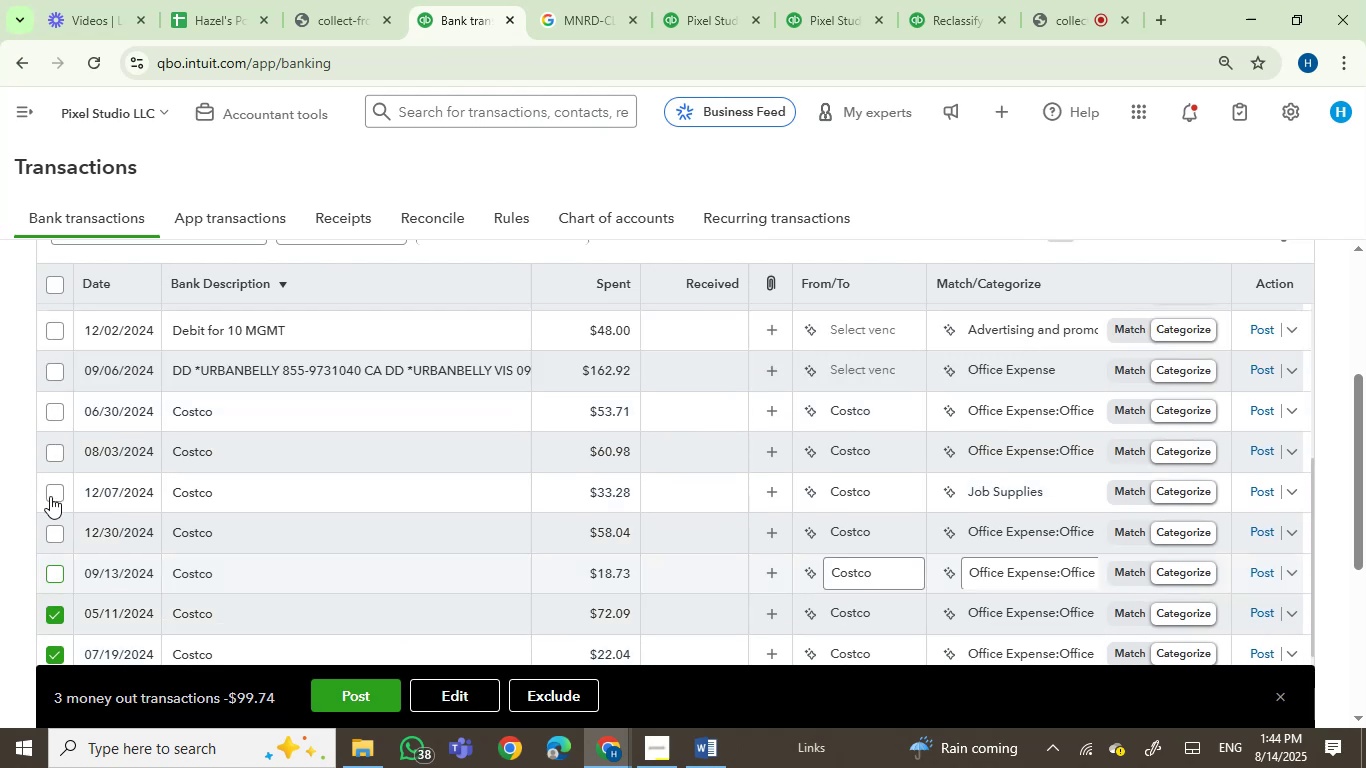 
left_click([52, 496])
 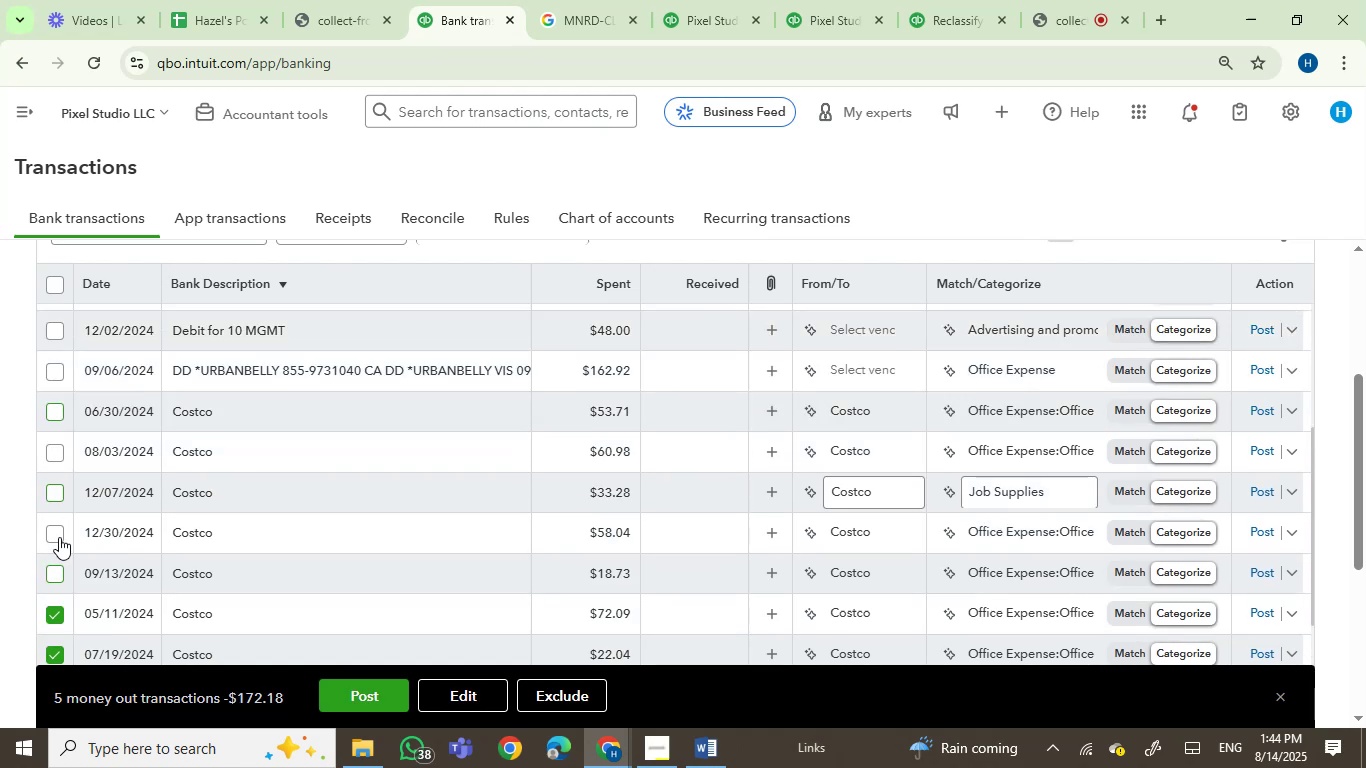 
left_click([58, 537])
 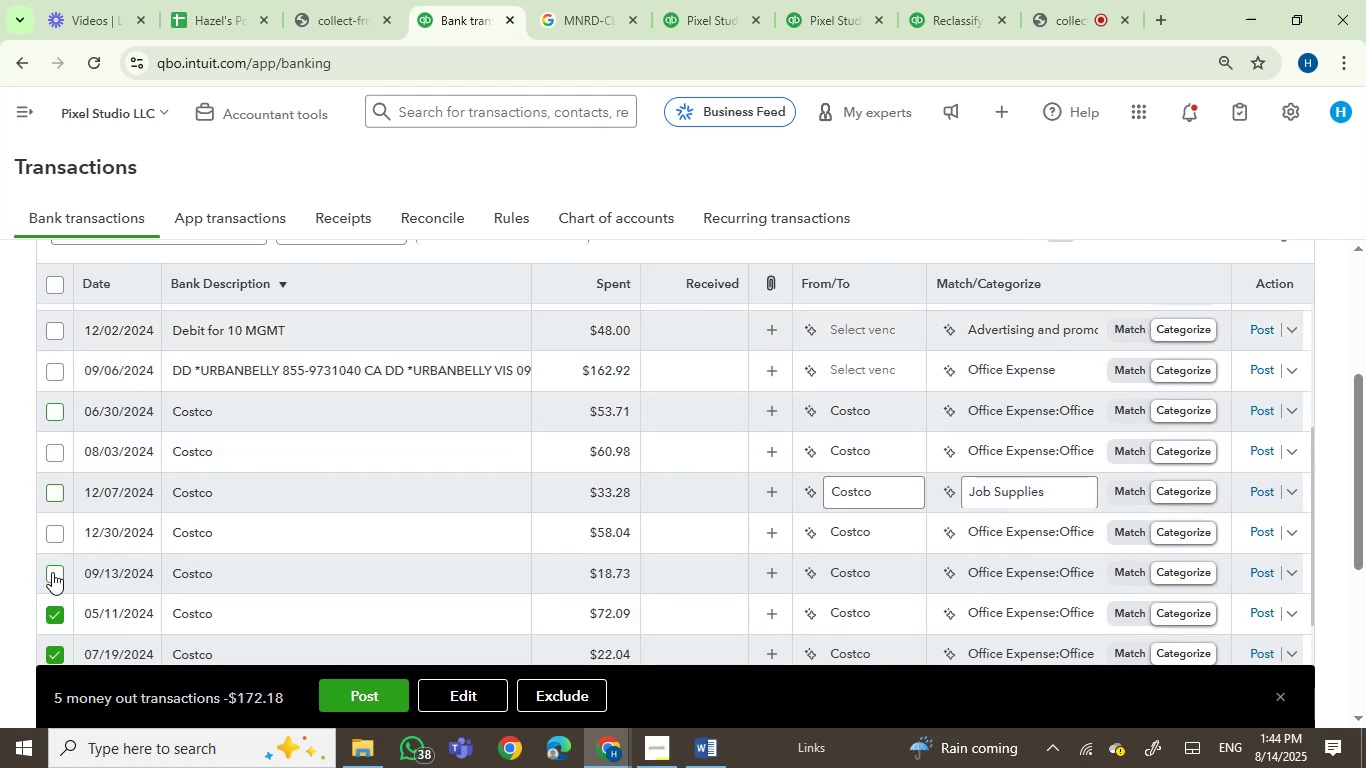 
left_click([52, 572])
 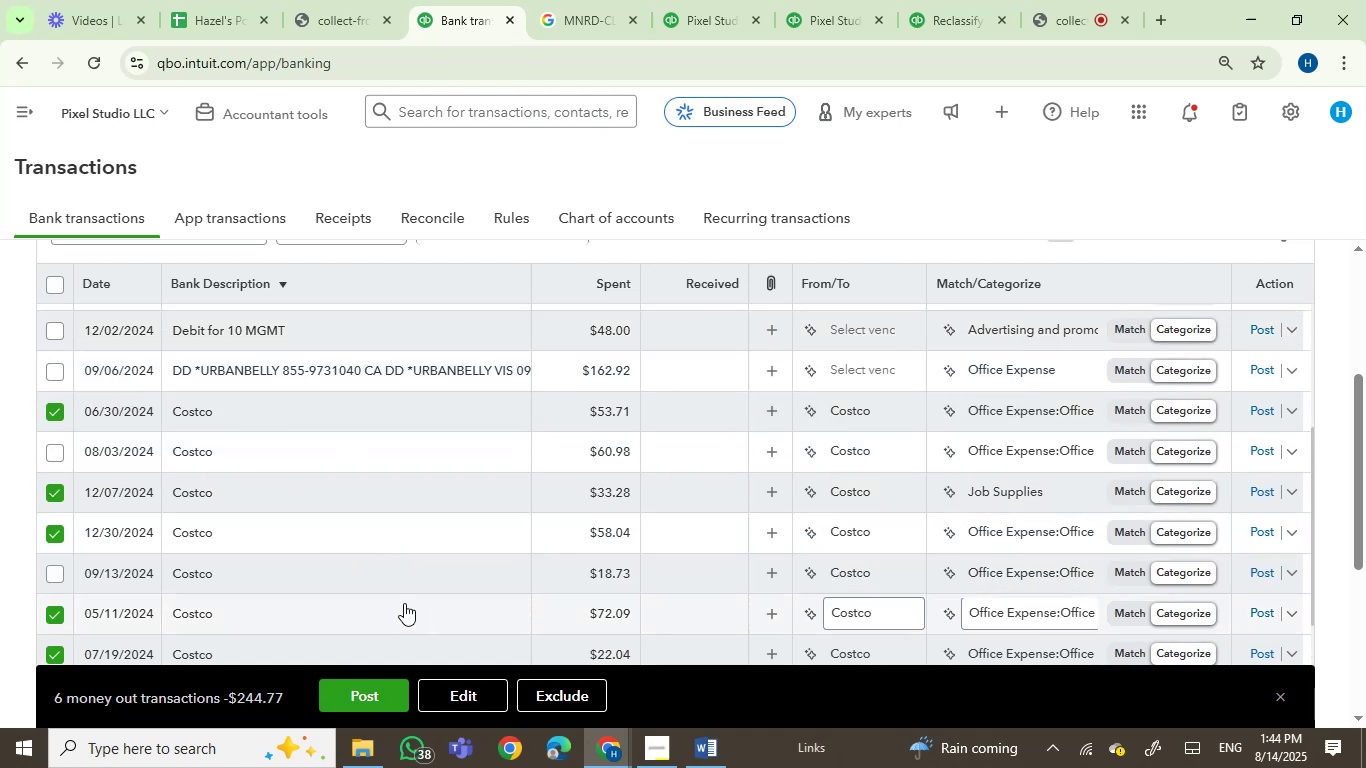 
left_click([52, 570])
 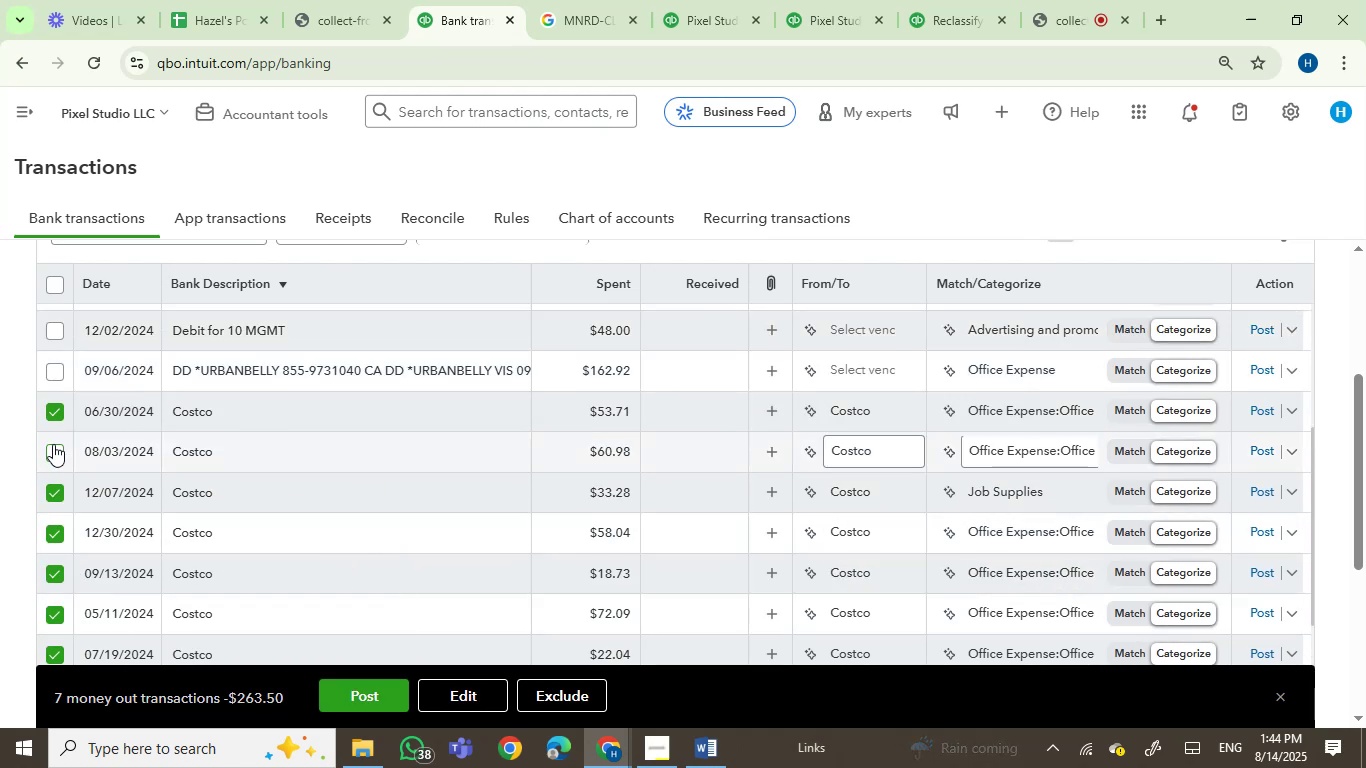 
left_click([53, 450])
 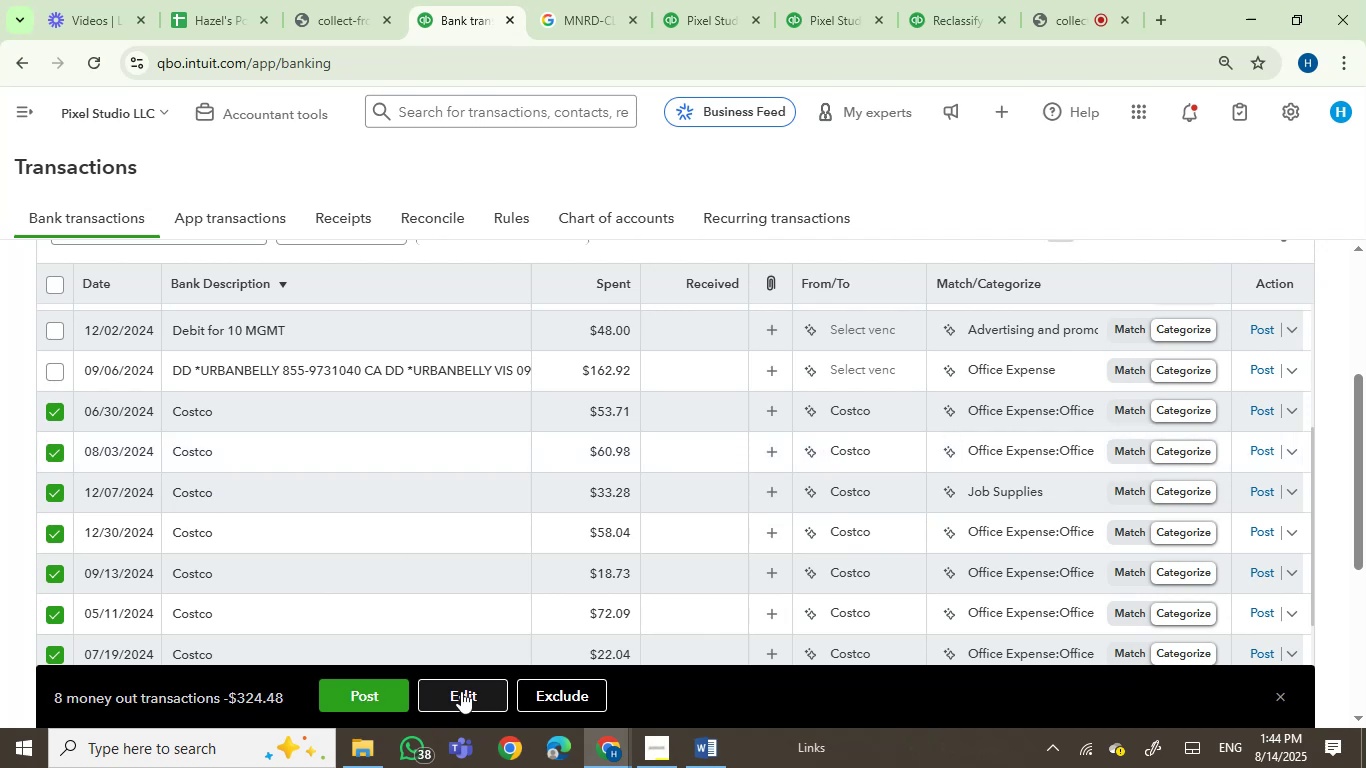 
left_click([461, 691])
 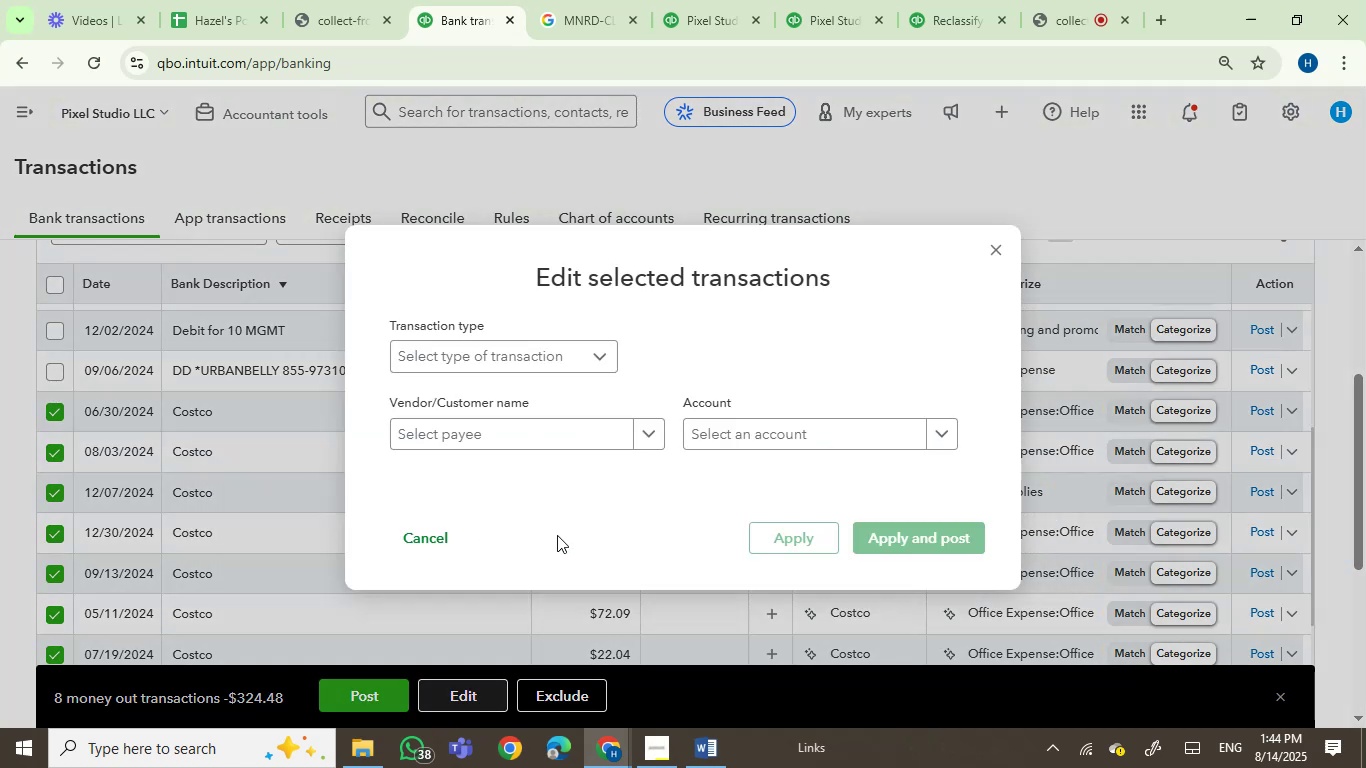 
left_click([470, 425])
 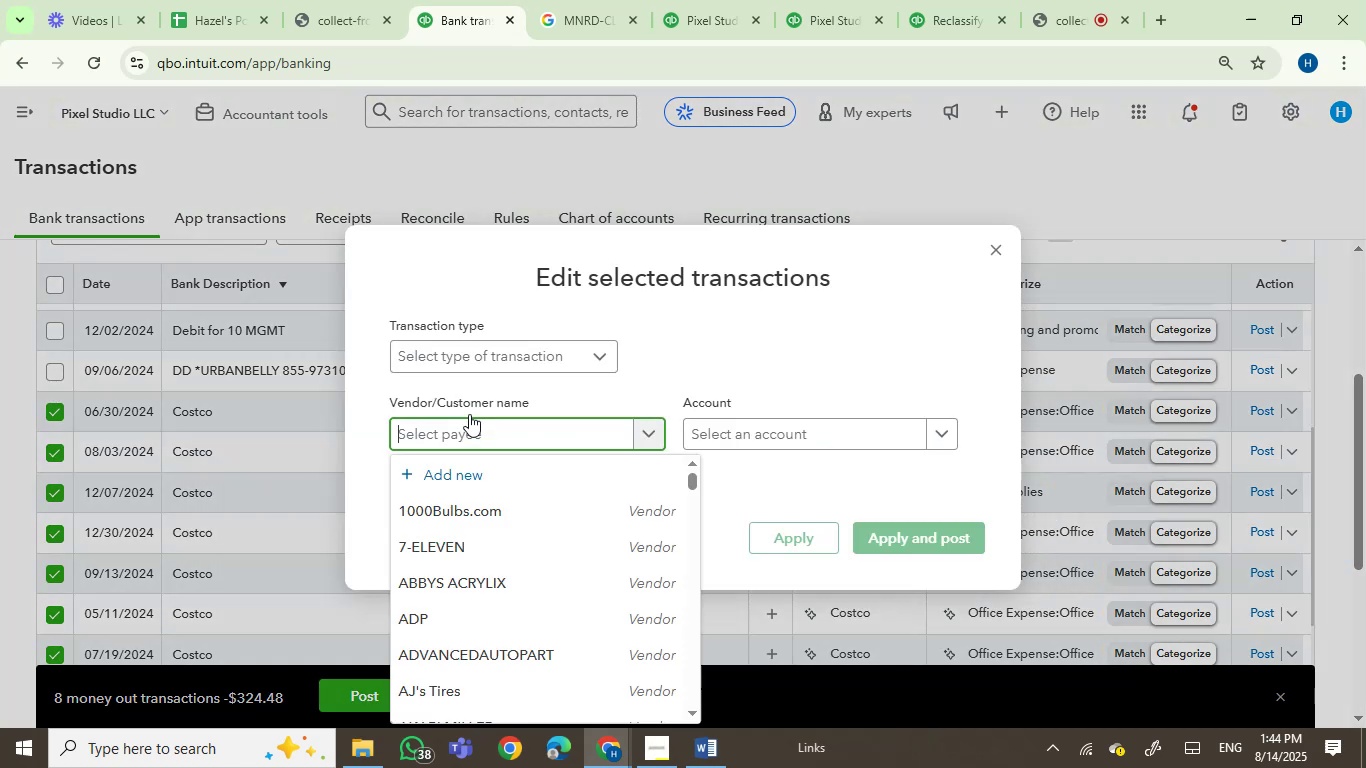 
type(COST)
key(Backspace)
 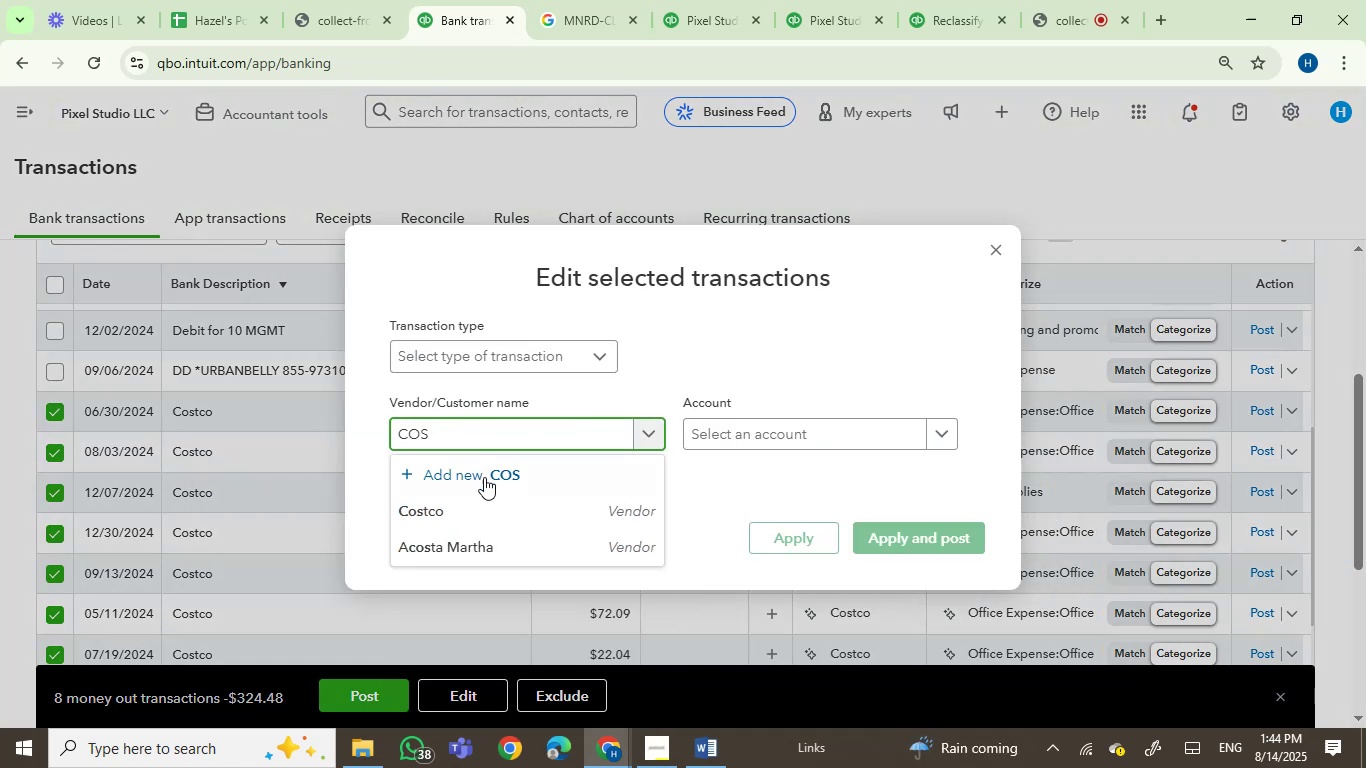 
left_click([466, 512])
 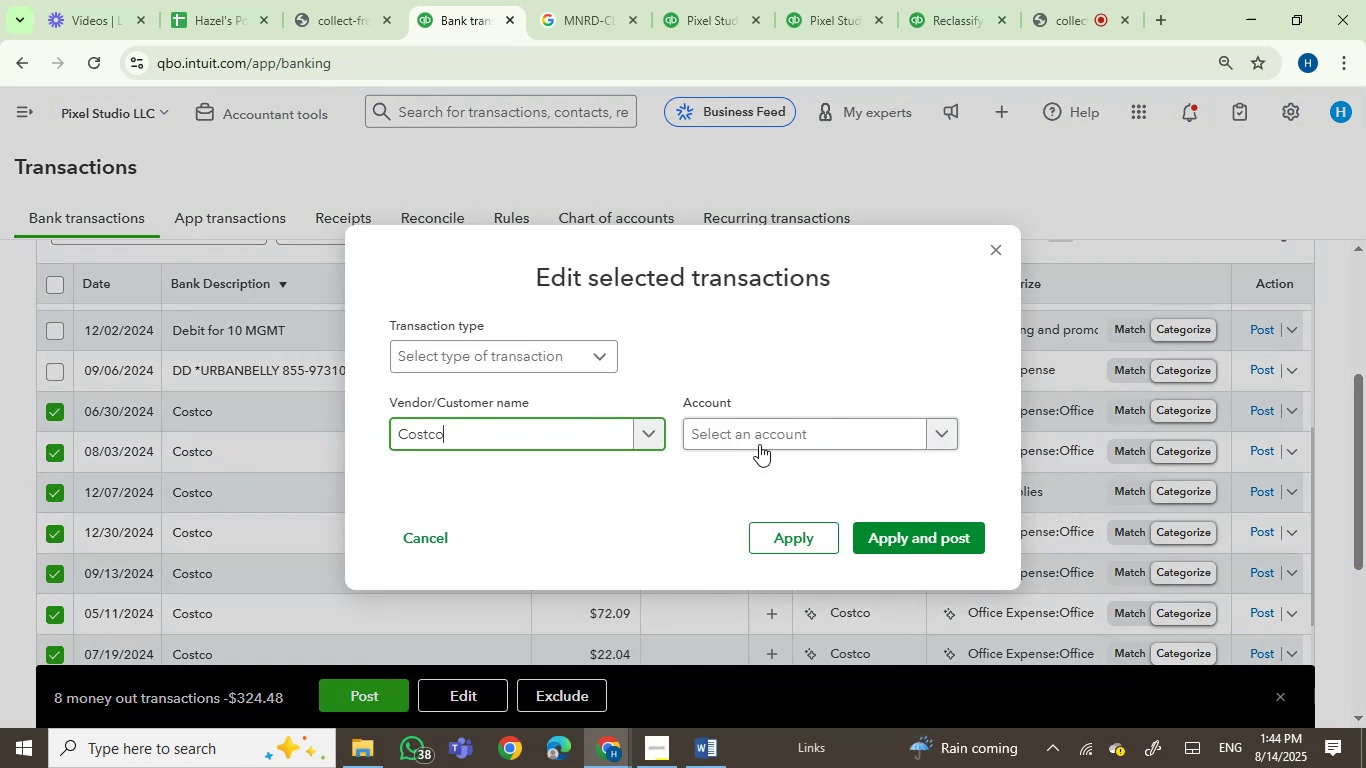 
left_click([763, 438])
 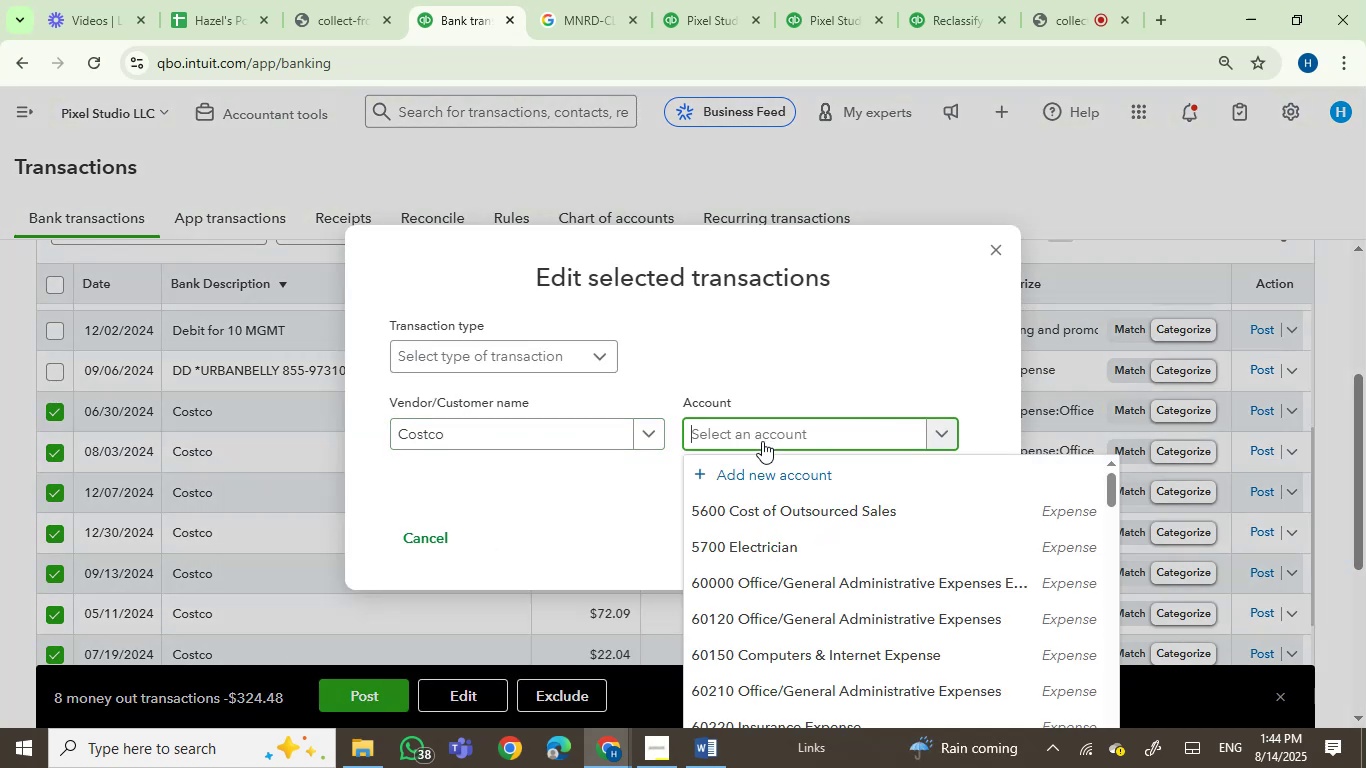 
type(OFFICE SUPPL)
 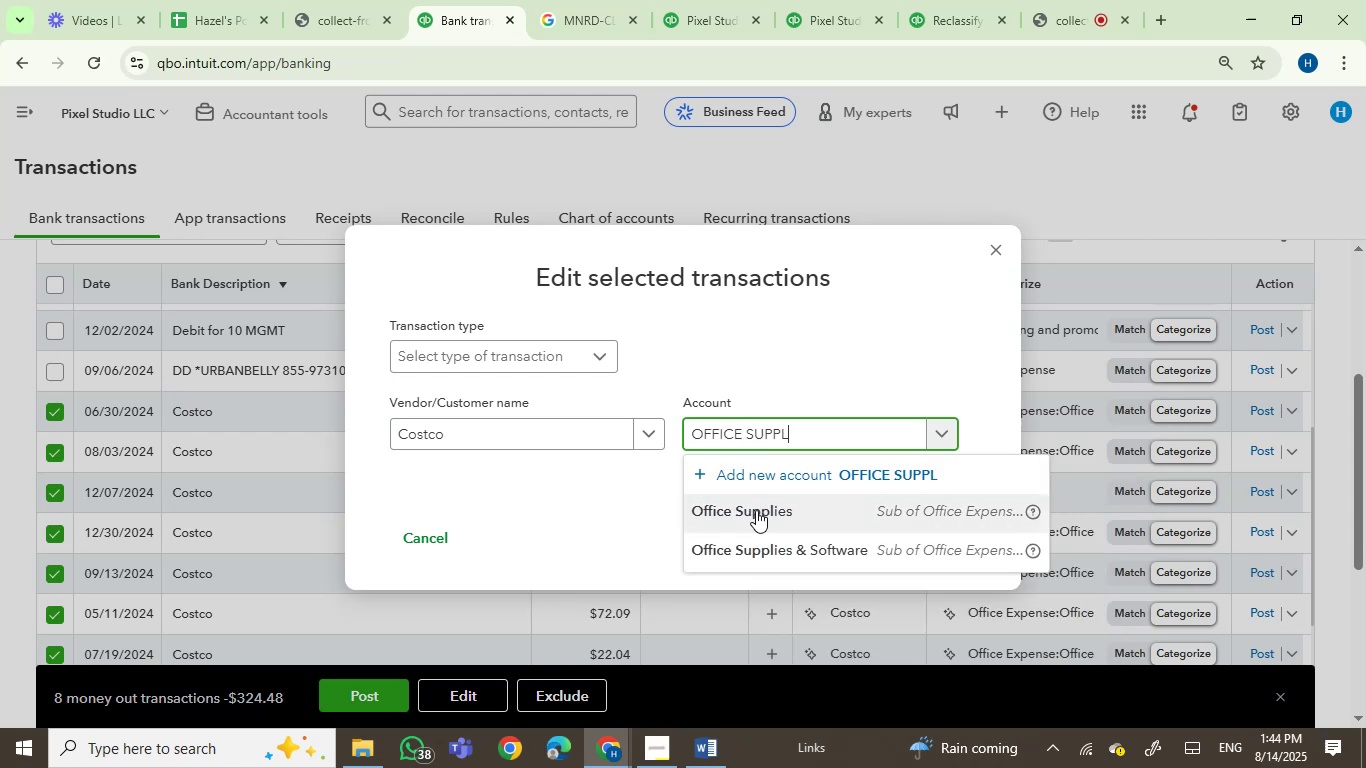 
left_click([756, 510])
 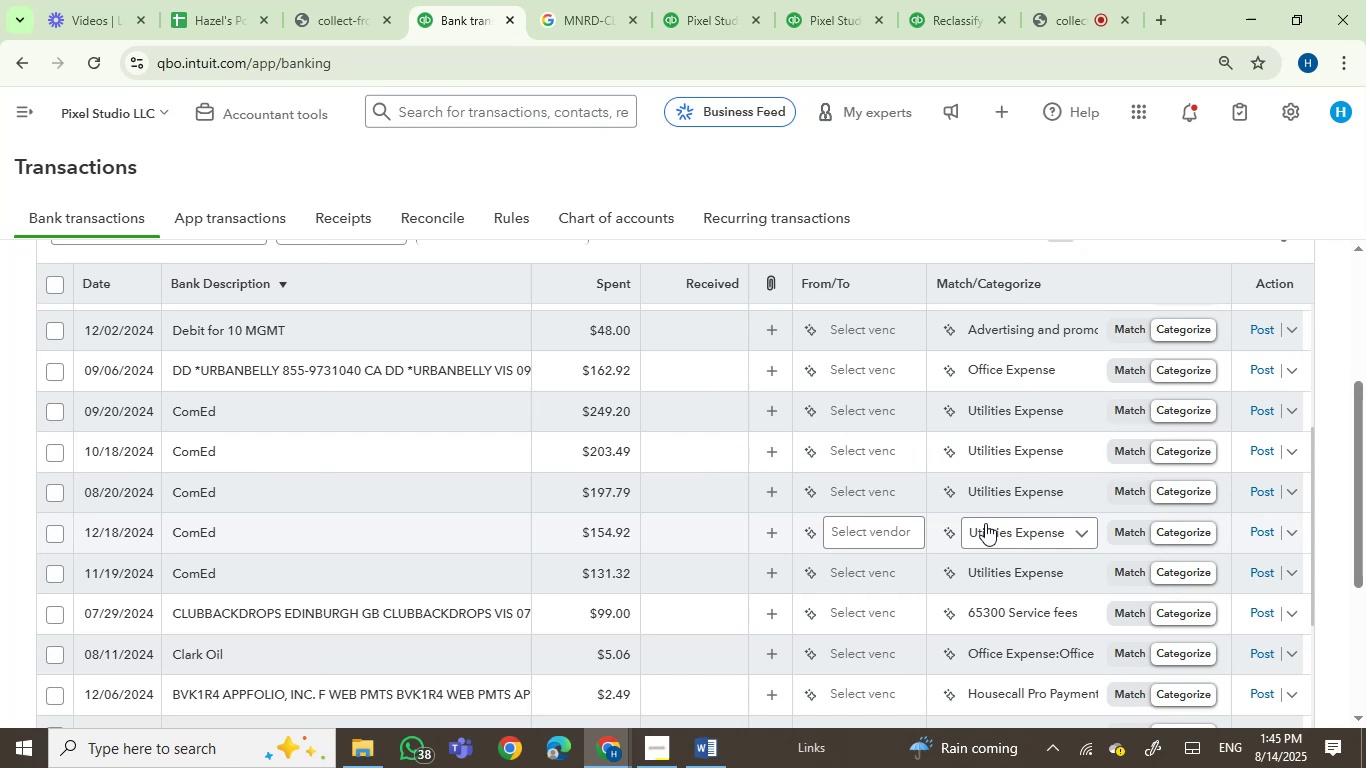 
wait(26.3)
 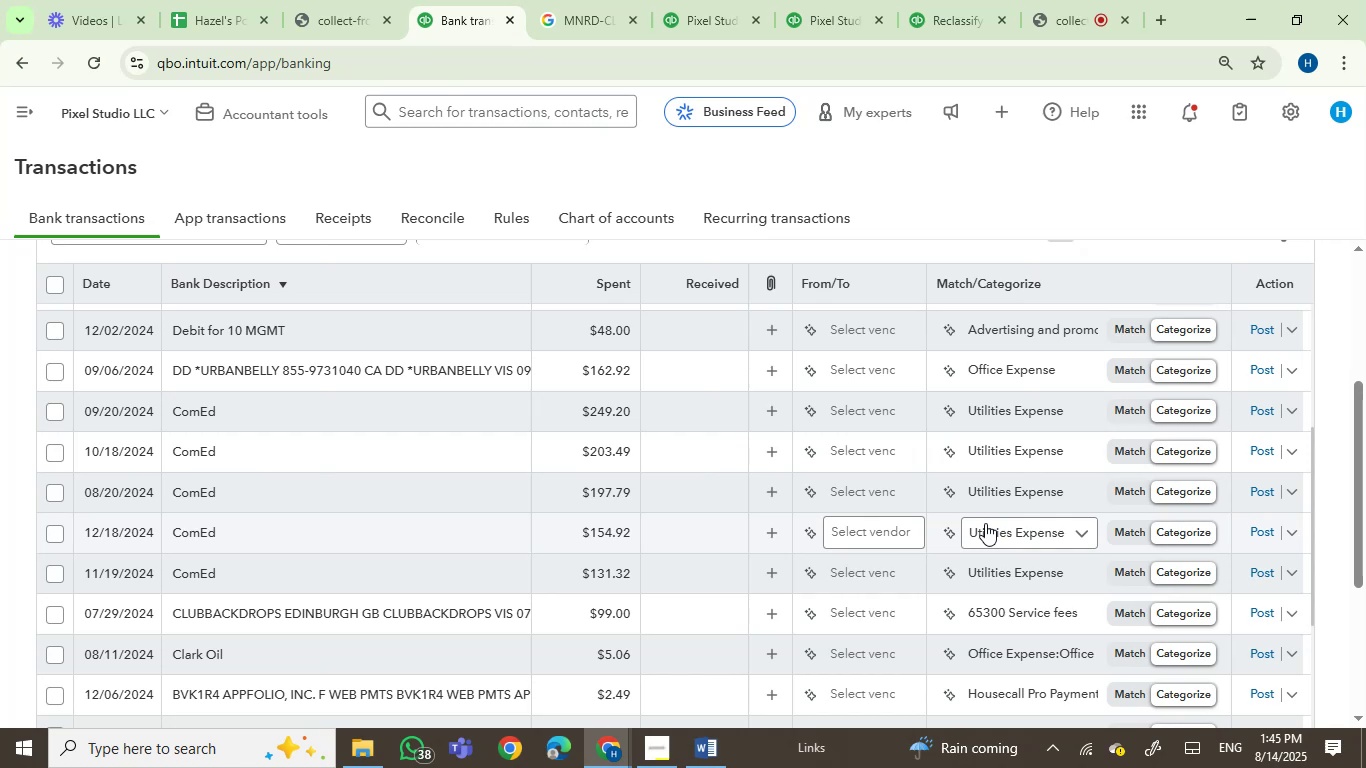 
left_click([339, 407])
 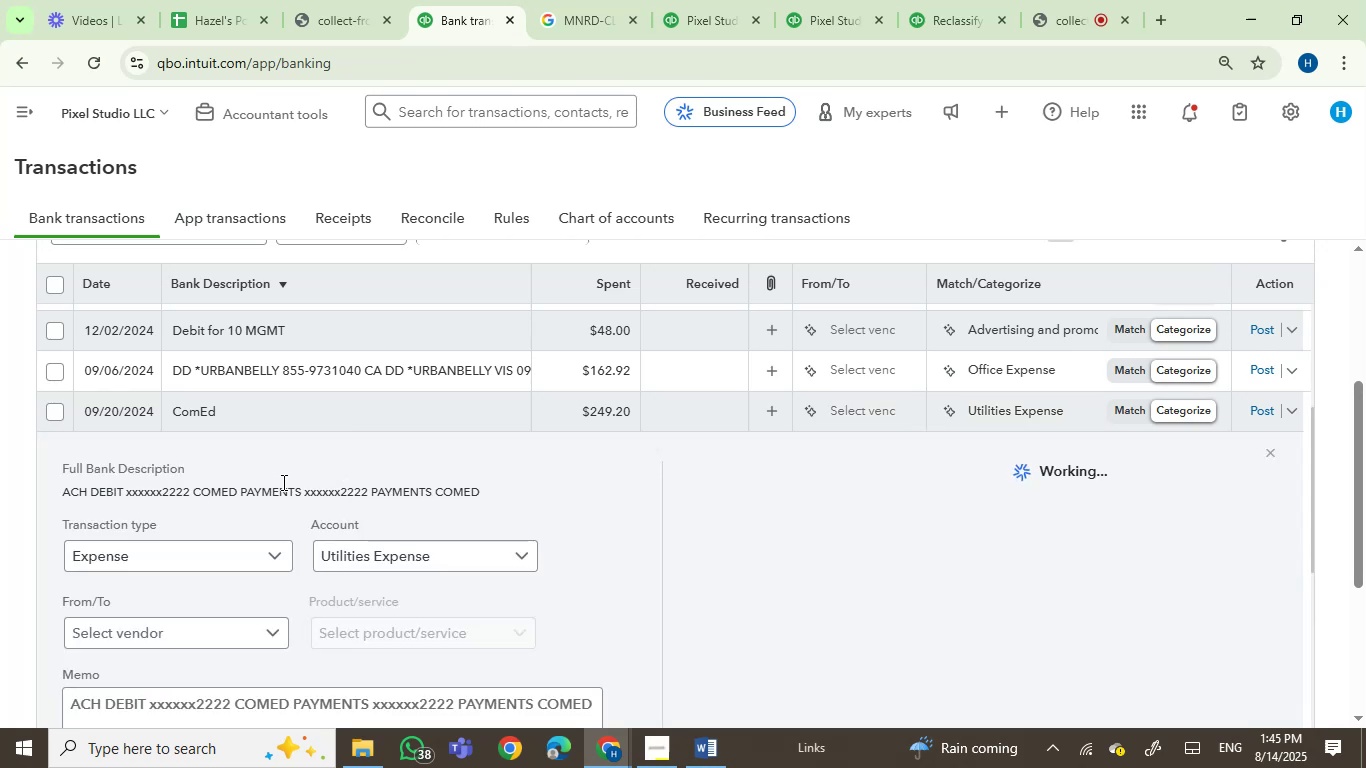 
left_click([210, 489])
 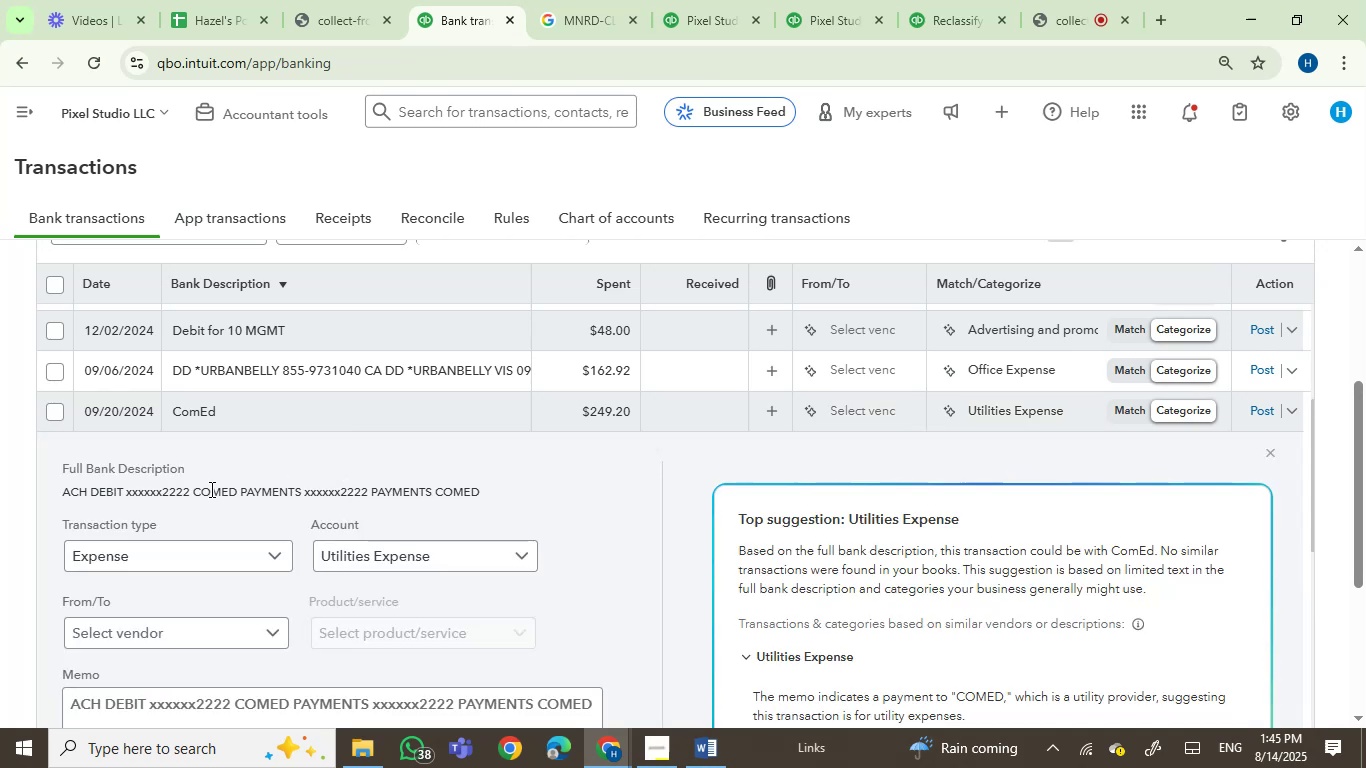 
left_click_drag(start_coordinate=[210, 489], to_coordinate=[265, 491])
 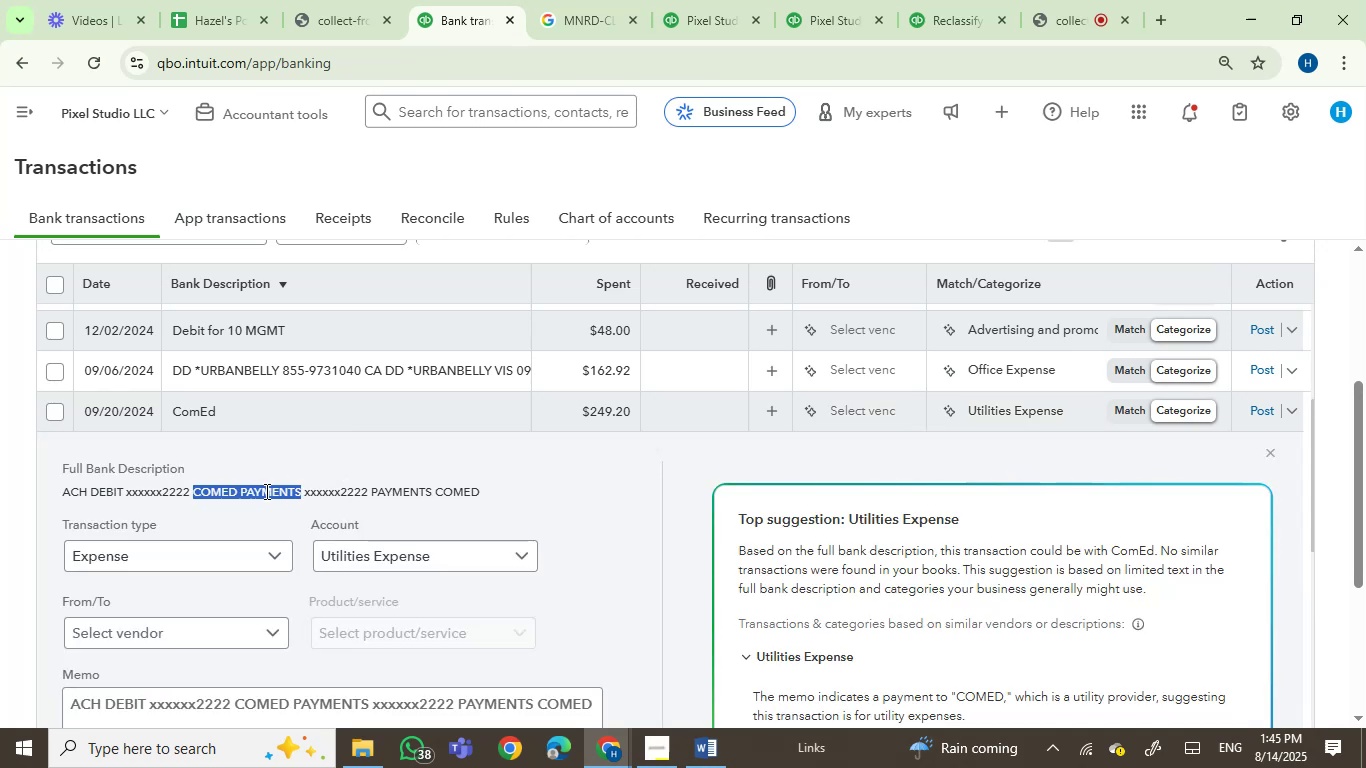 
key(Control+C)
 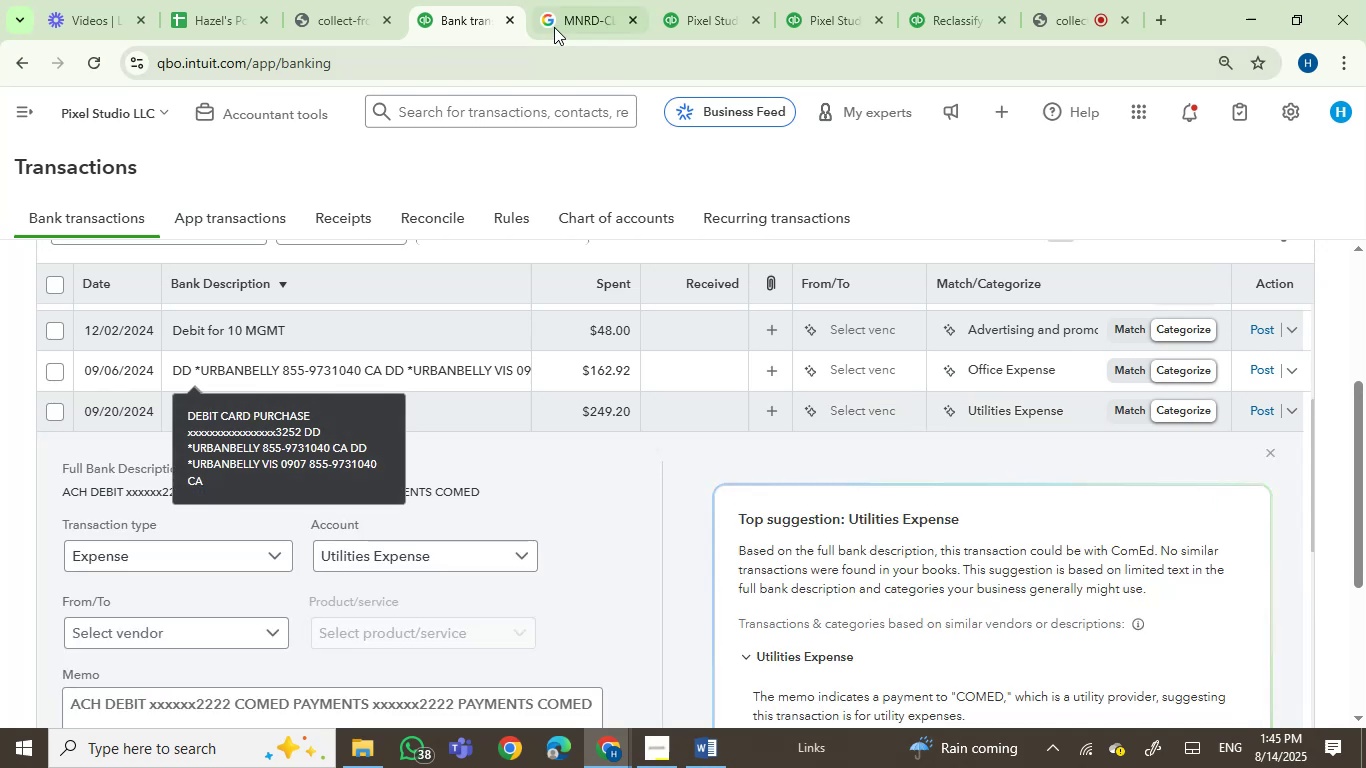 
left_click([571, 20])
 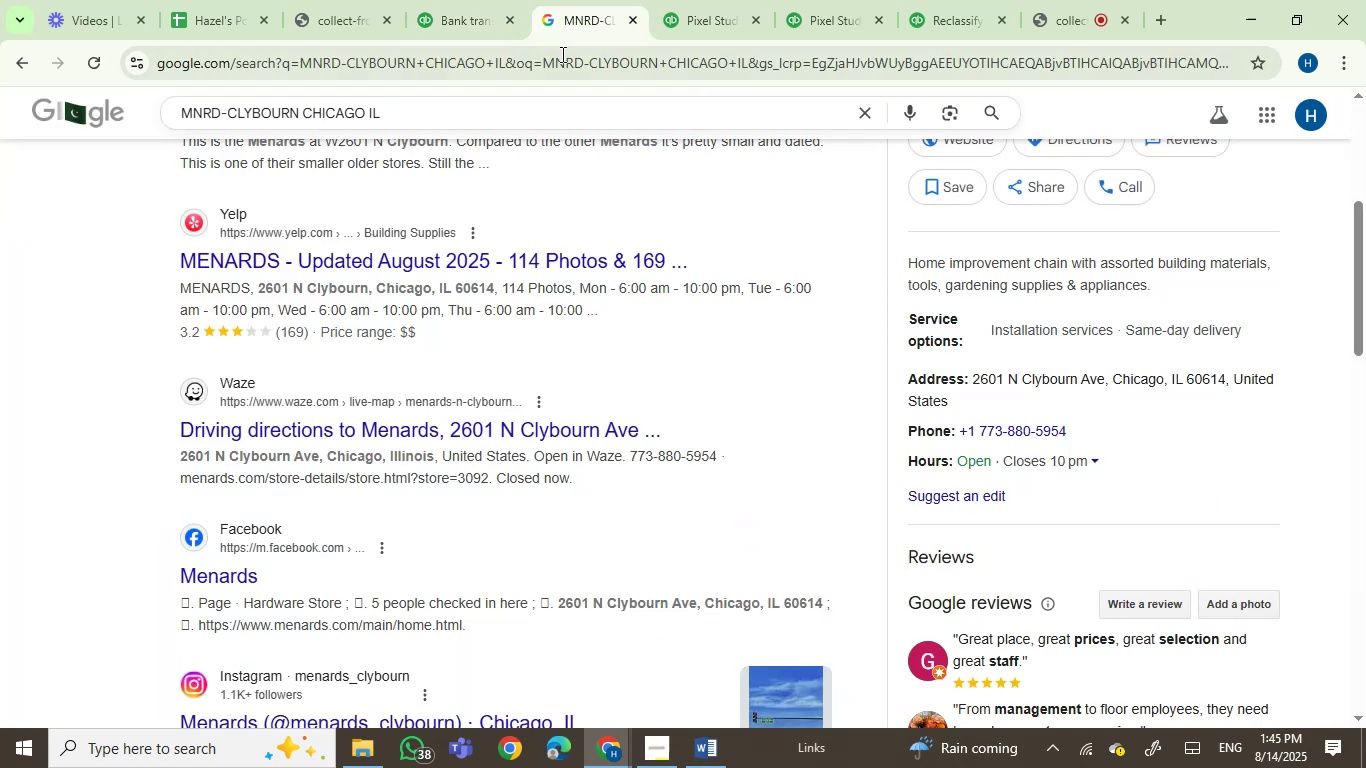 
key(Control+ControlLeft)
 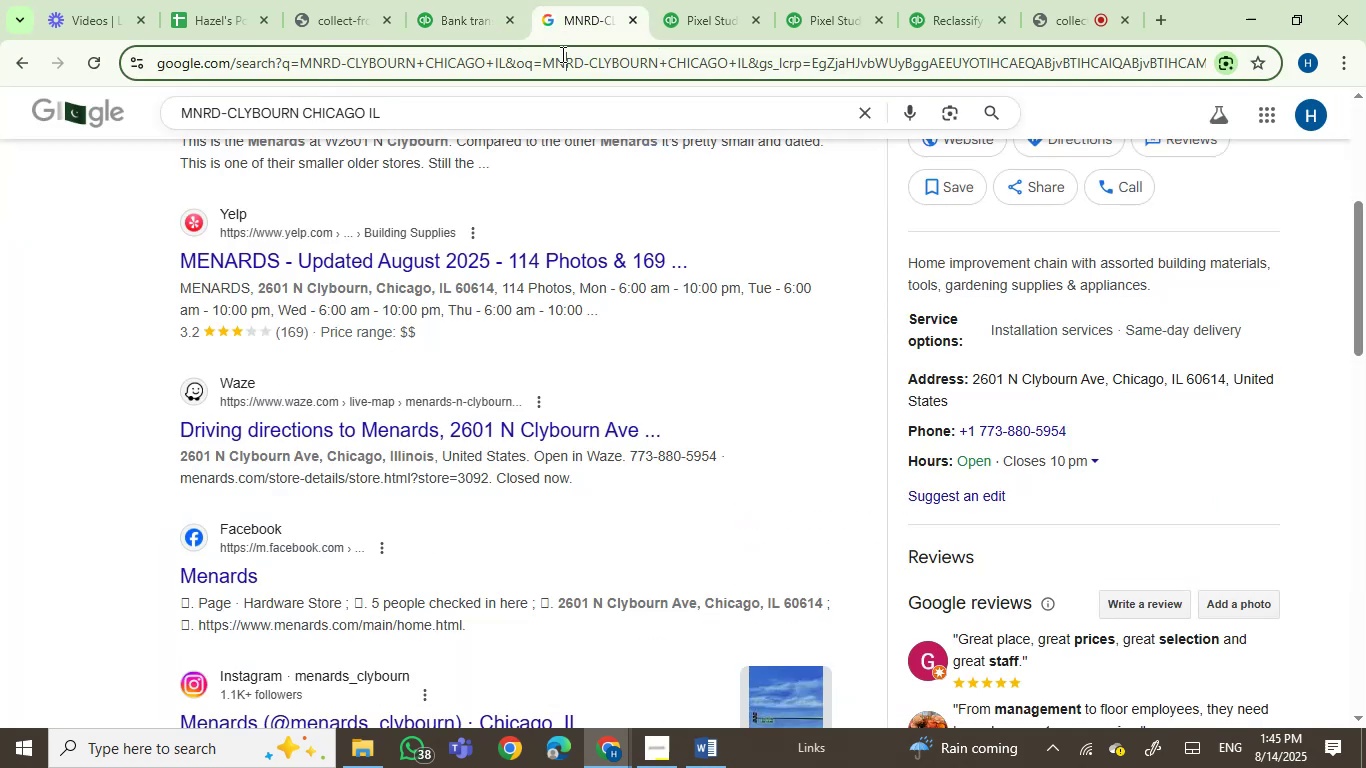 
double_click([561, 54])
 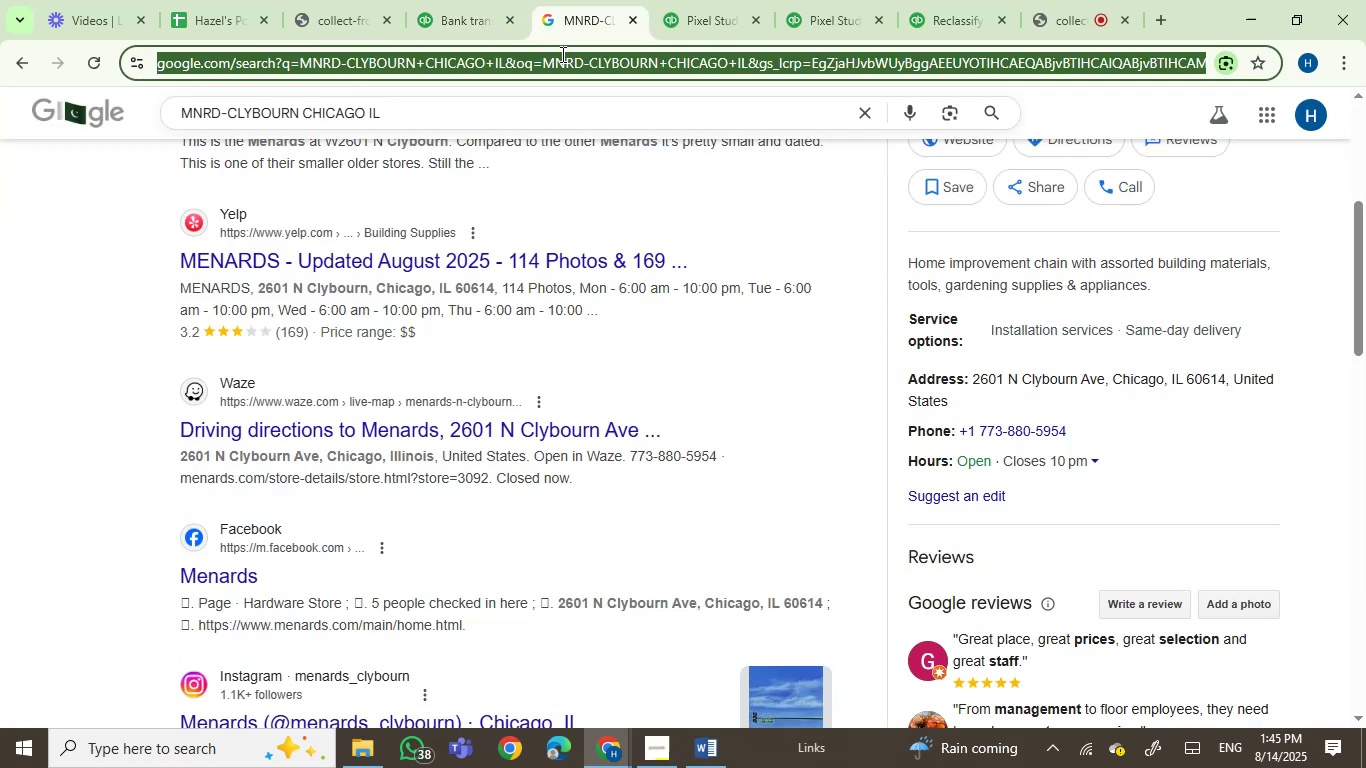 
key(Control+V)
 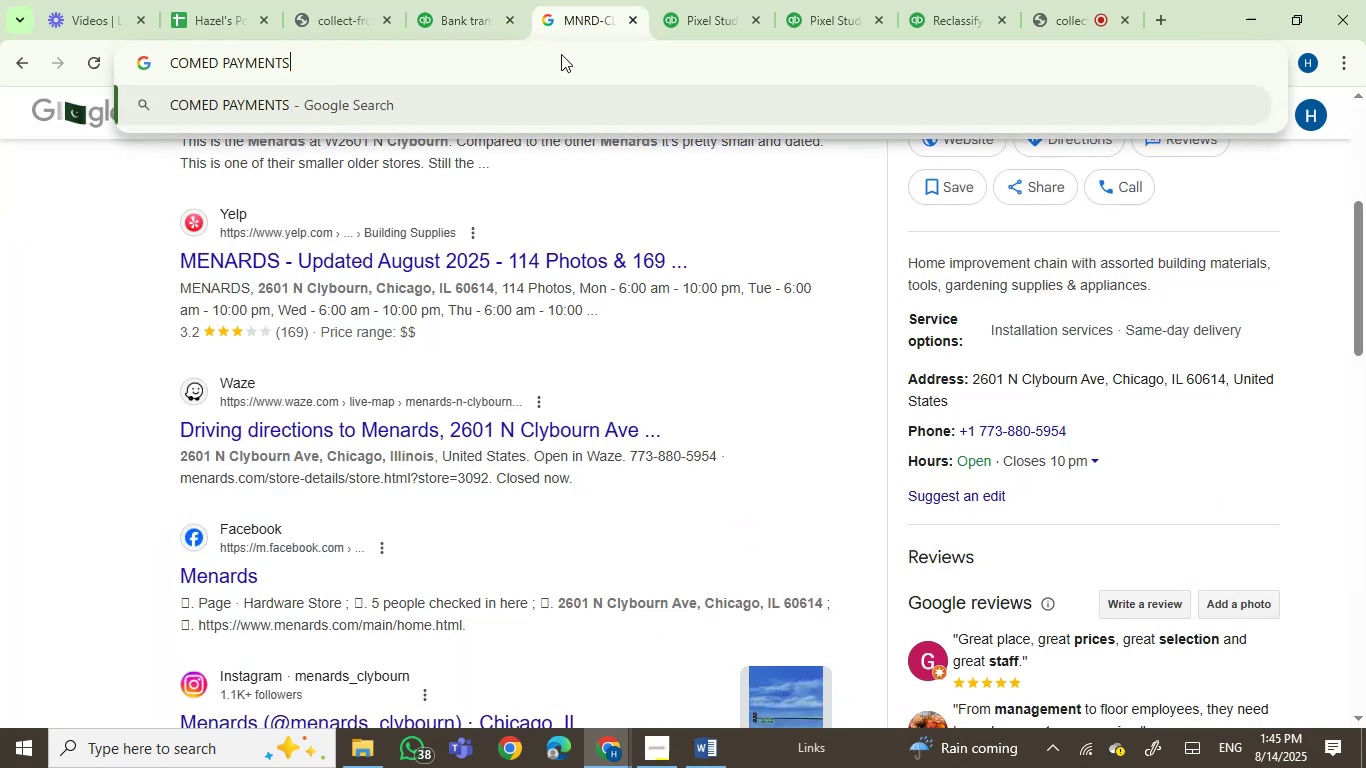 
key(Enter)
 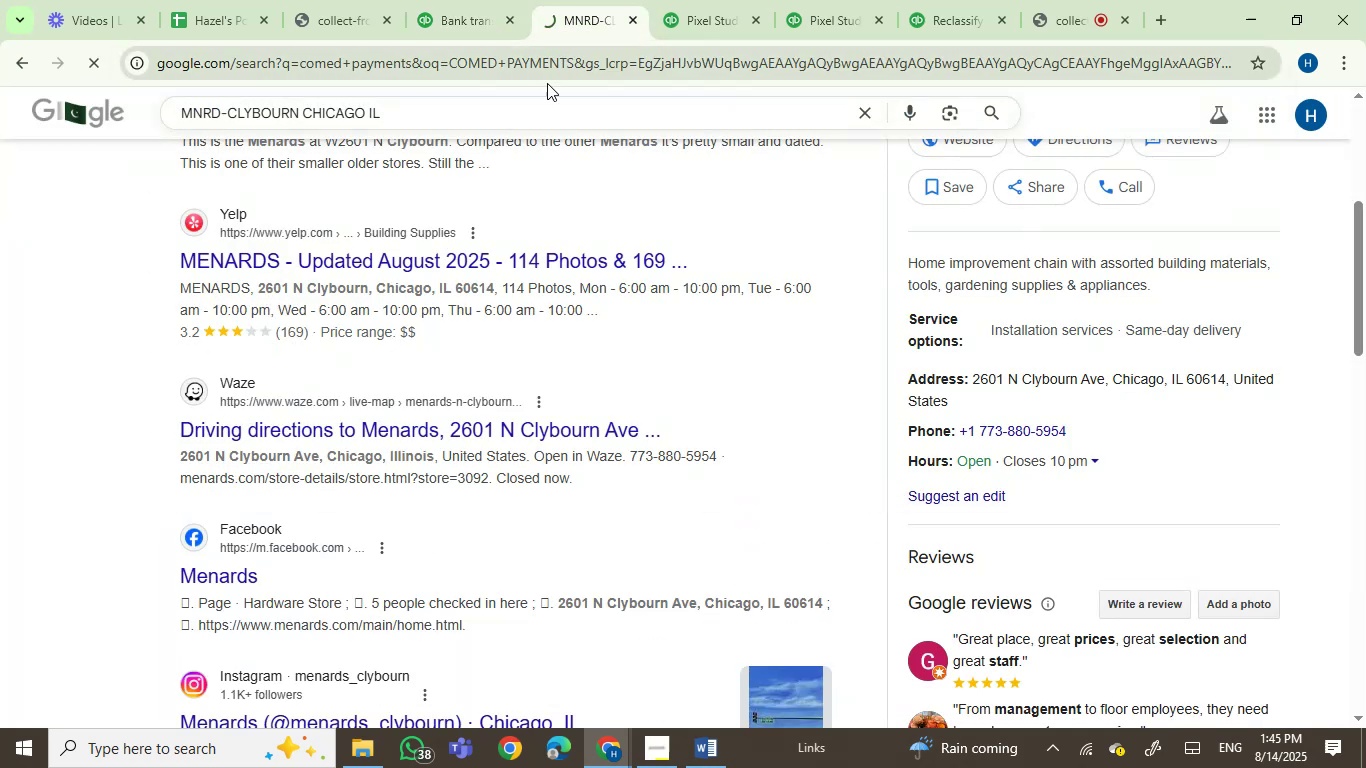 
mouse_move([536, 184])
 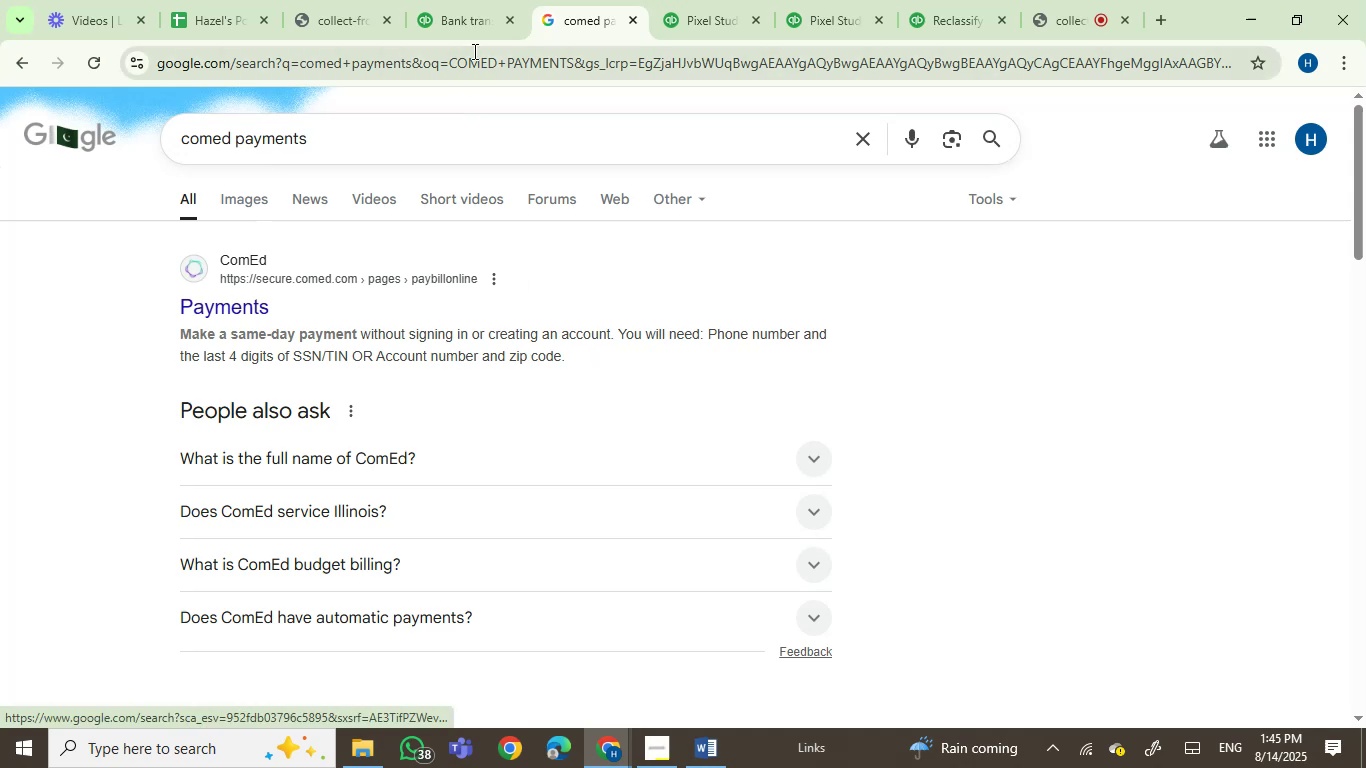 
wait(7.72)
 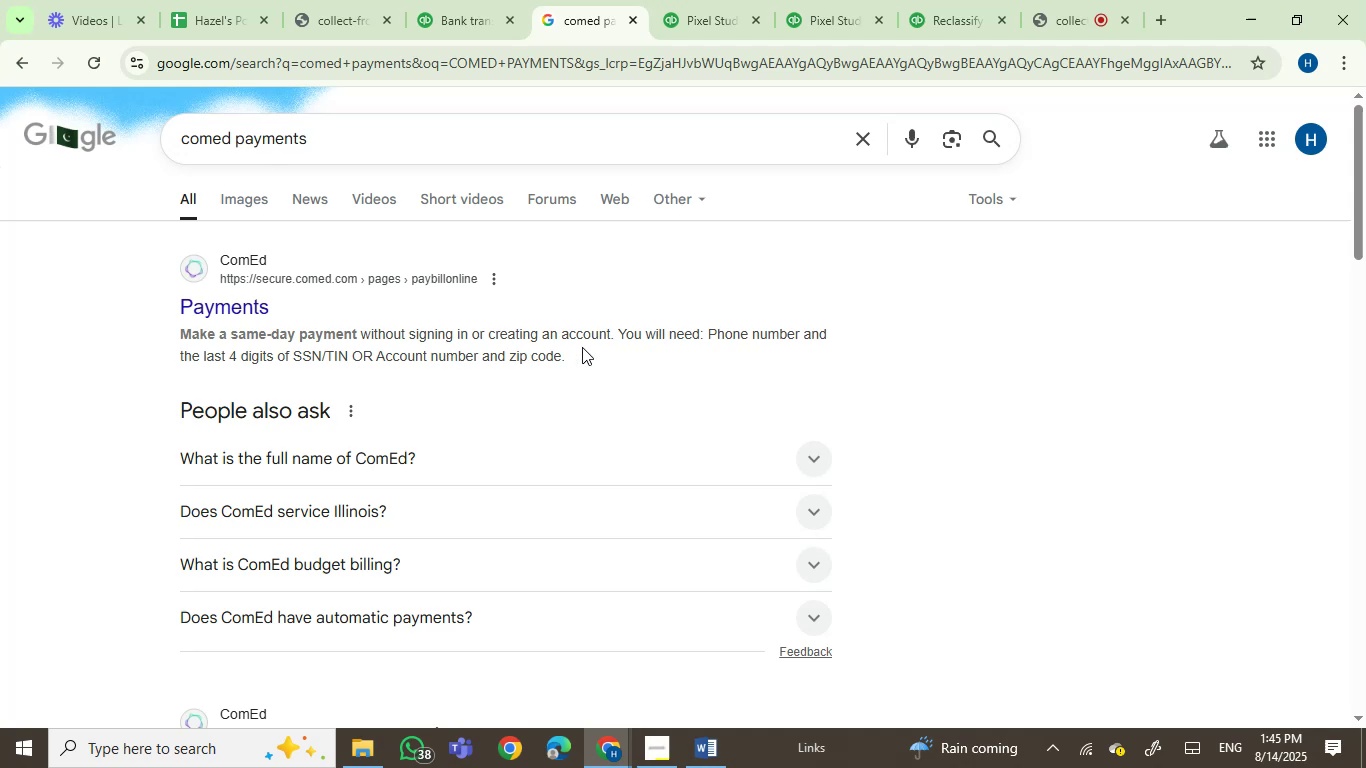 
left_click([58, 416])
 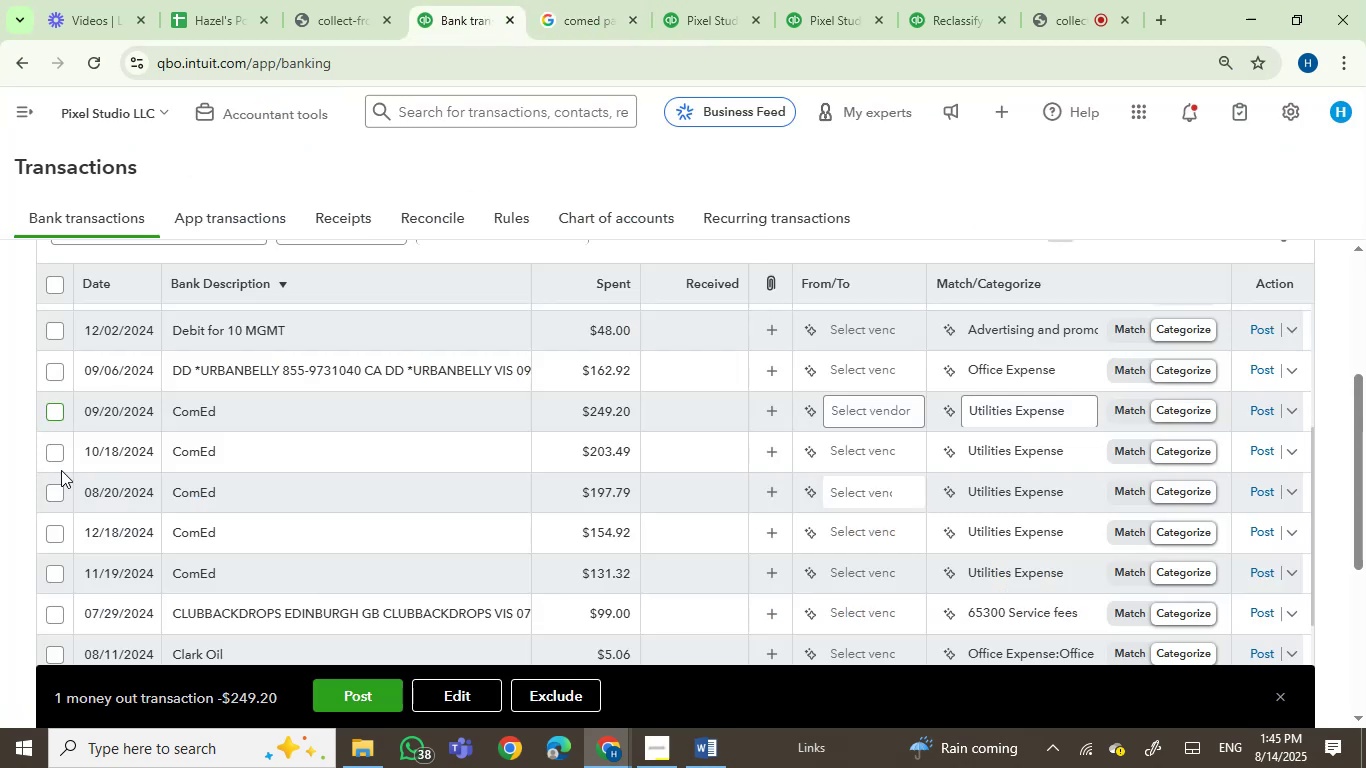 
left_click([52, 449])
 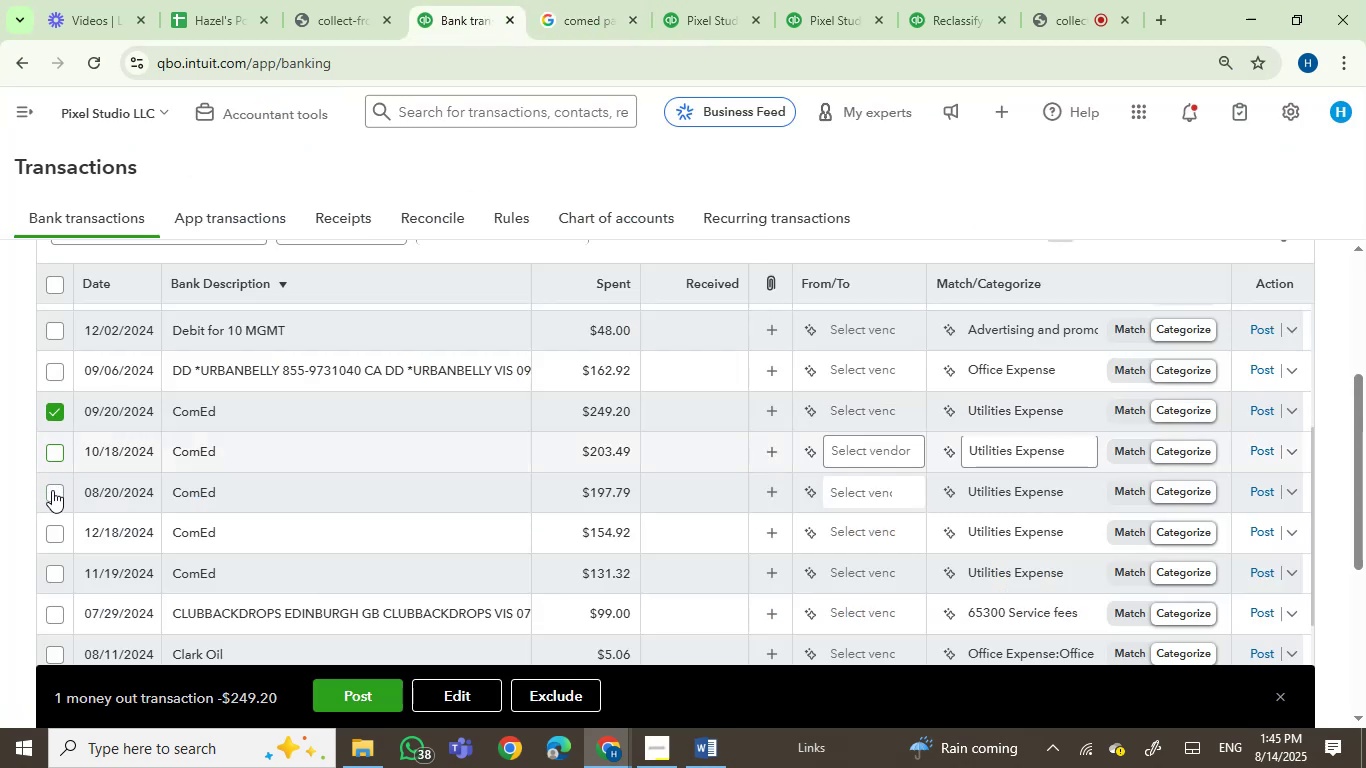 
left_click([52, 490])
 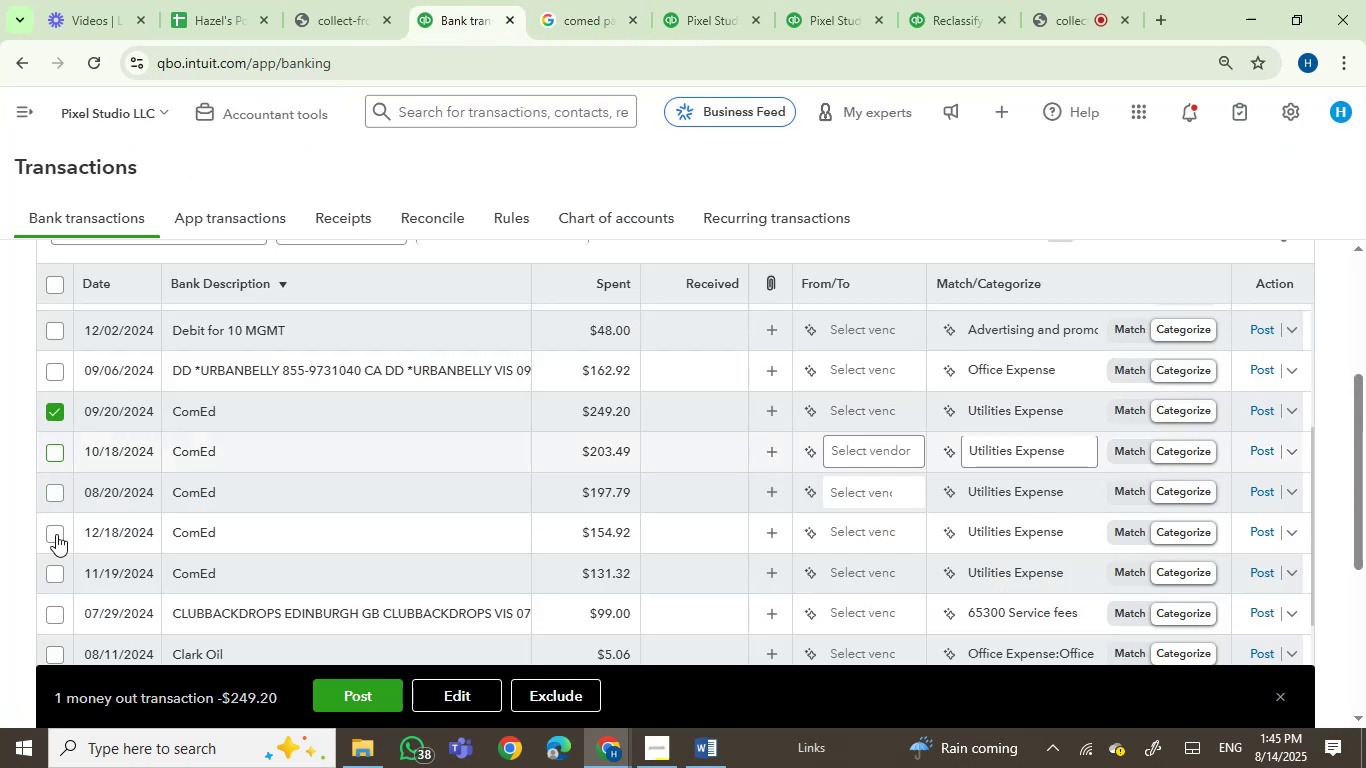 
left_click([54, 535])
 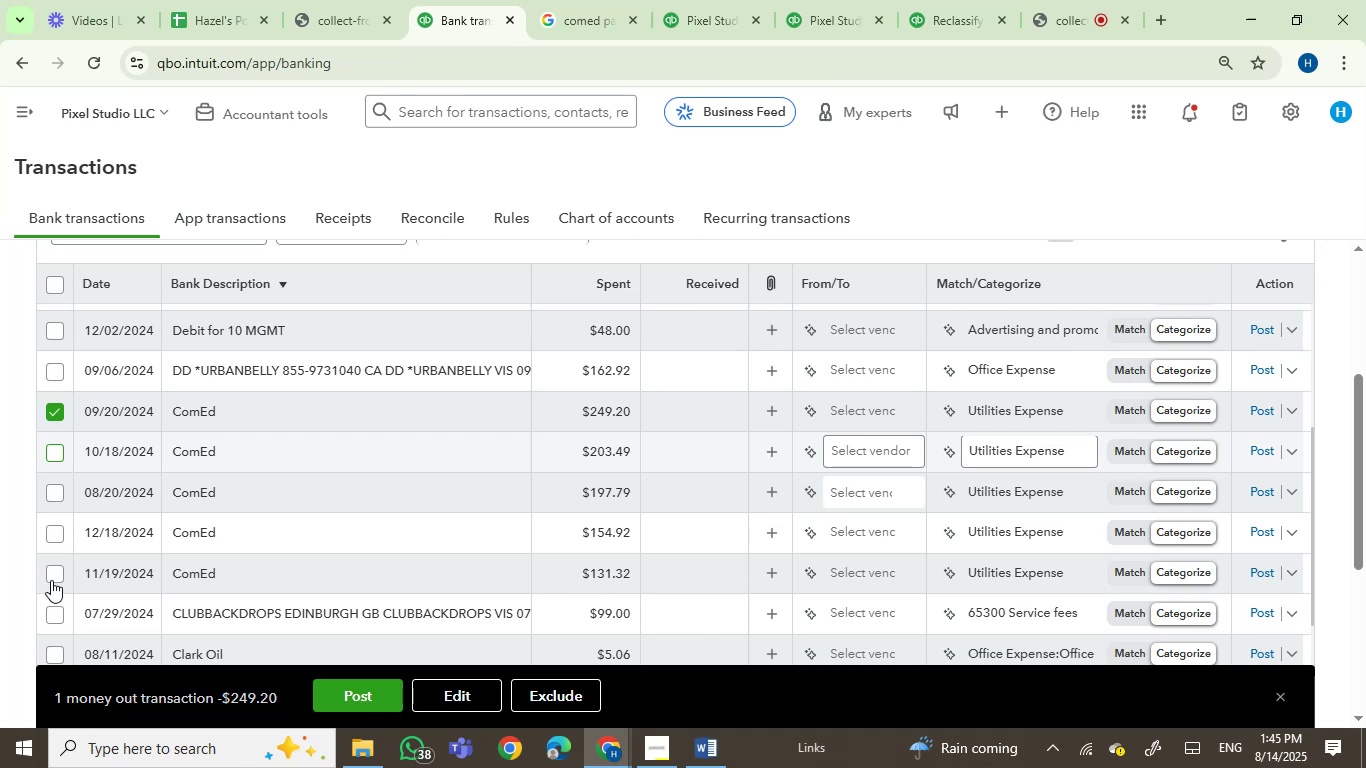 
left_click([51, 577])
 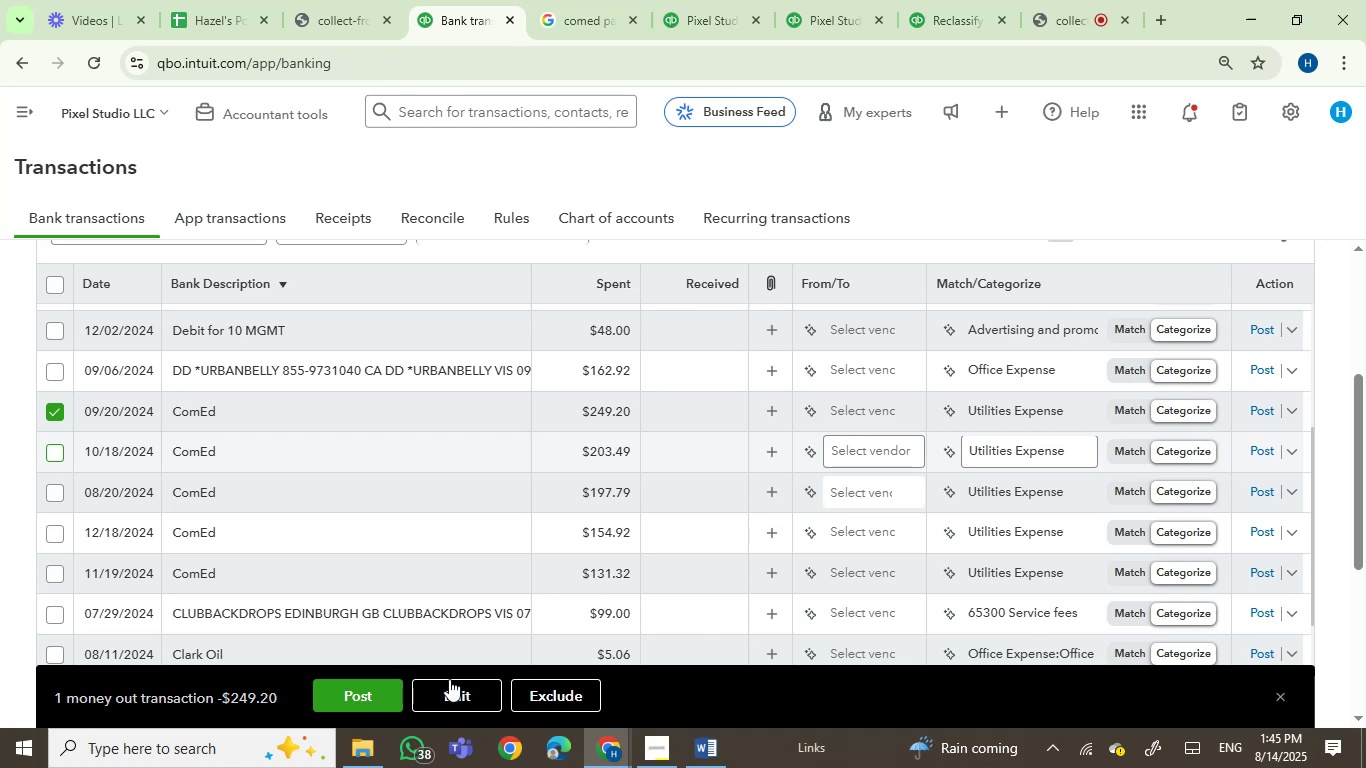 
left_click([453, 683])
 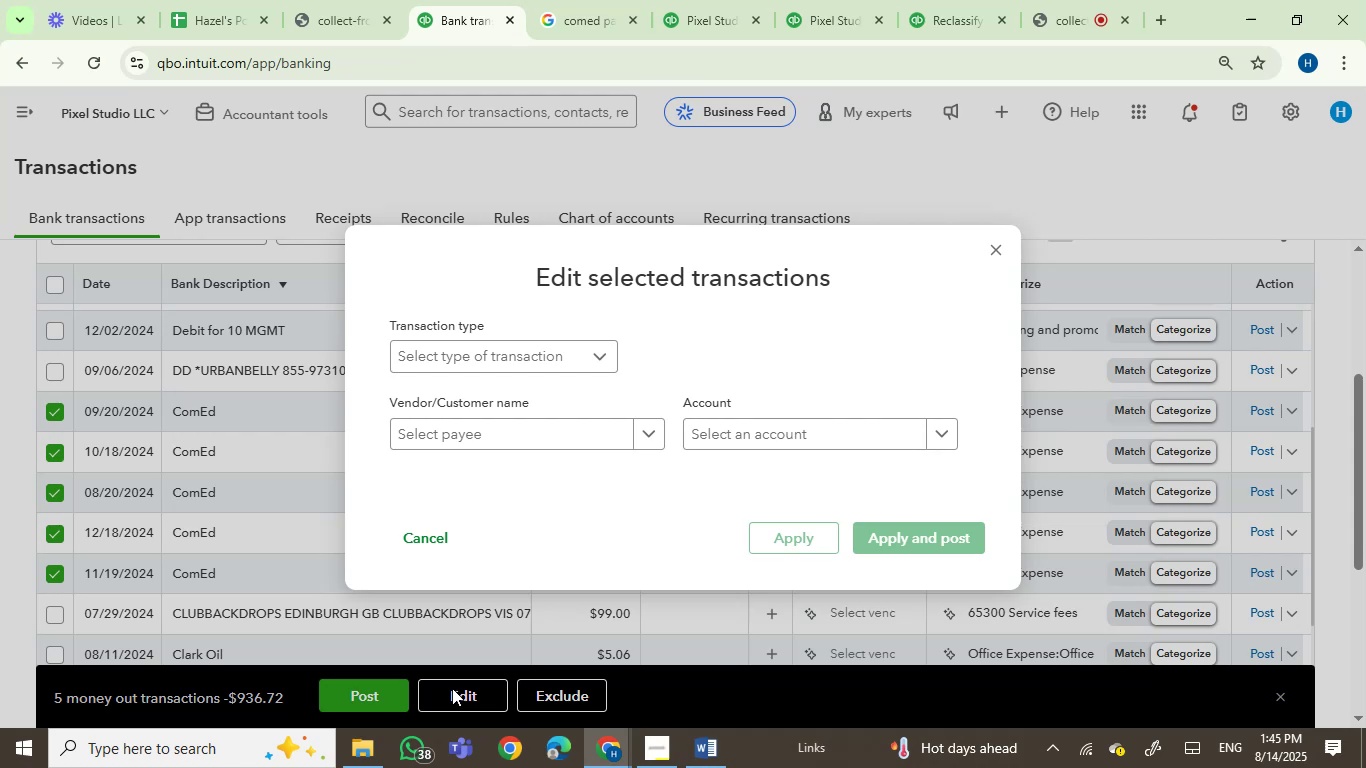 
wait(25.17)
 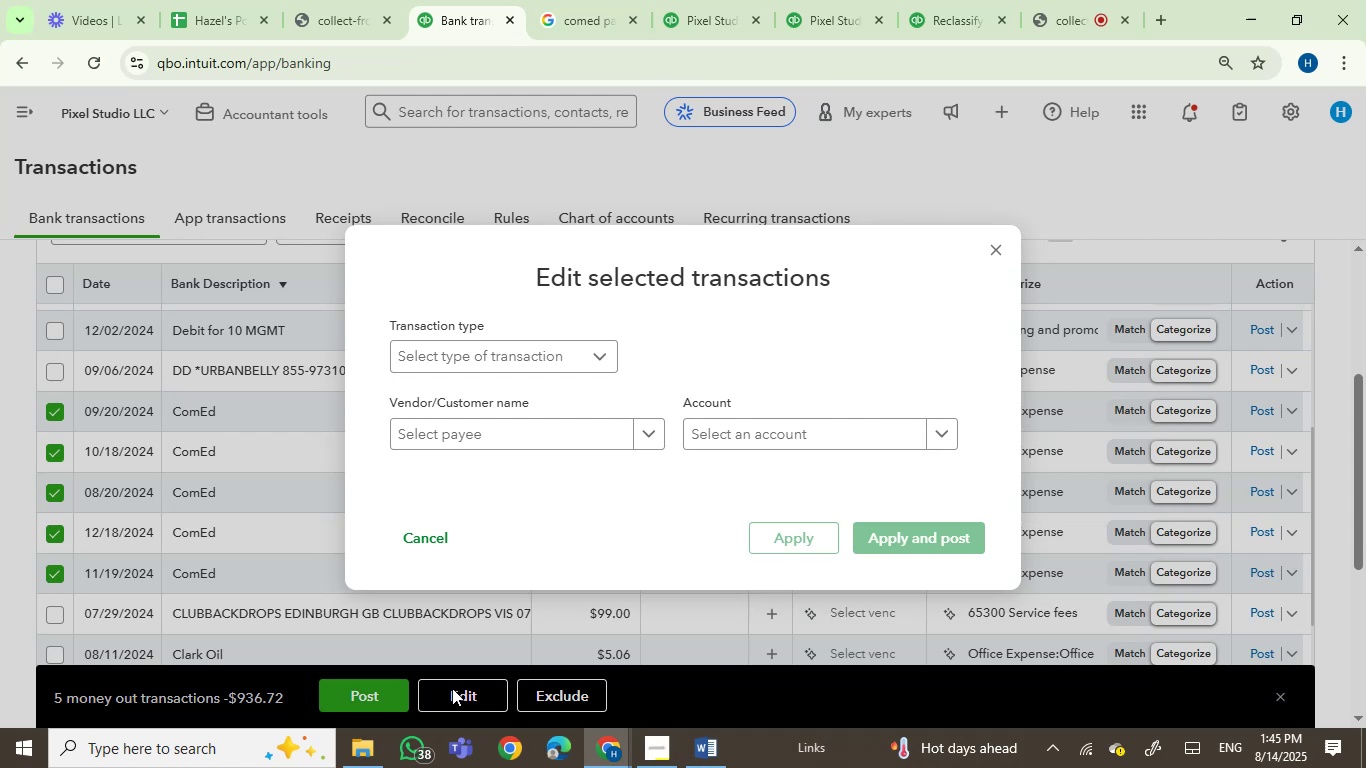 
type(UTL)
key(Backspace)
type(ILI)
 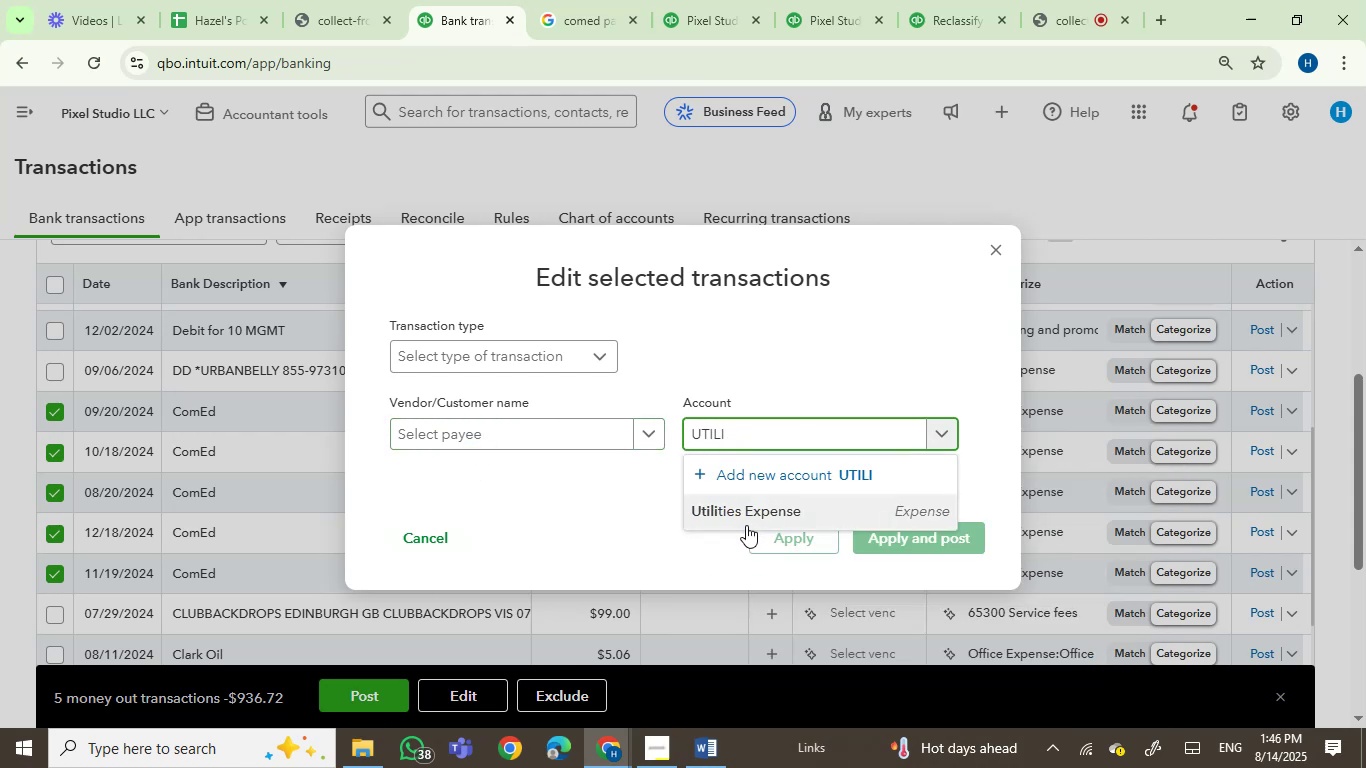 
left_click_drag(start_coordinate=[759, 513], to_coordinate=[765, 513])
 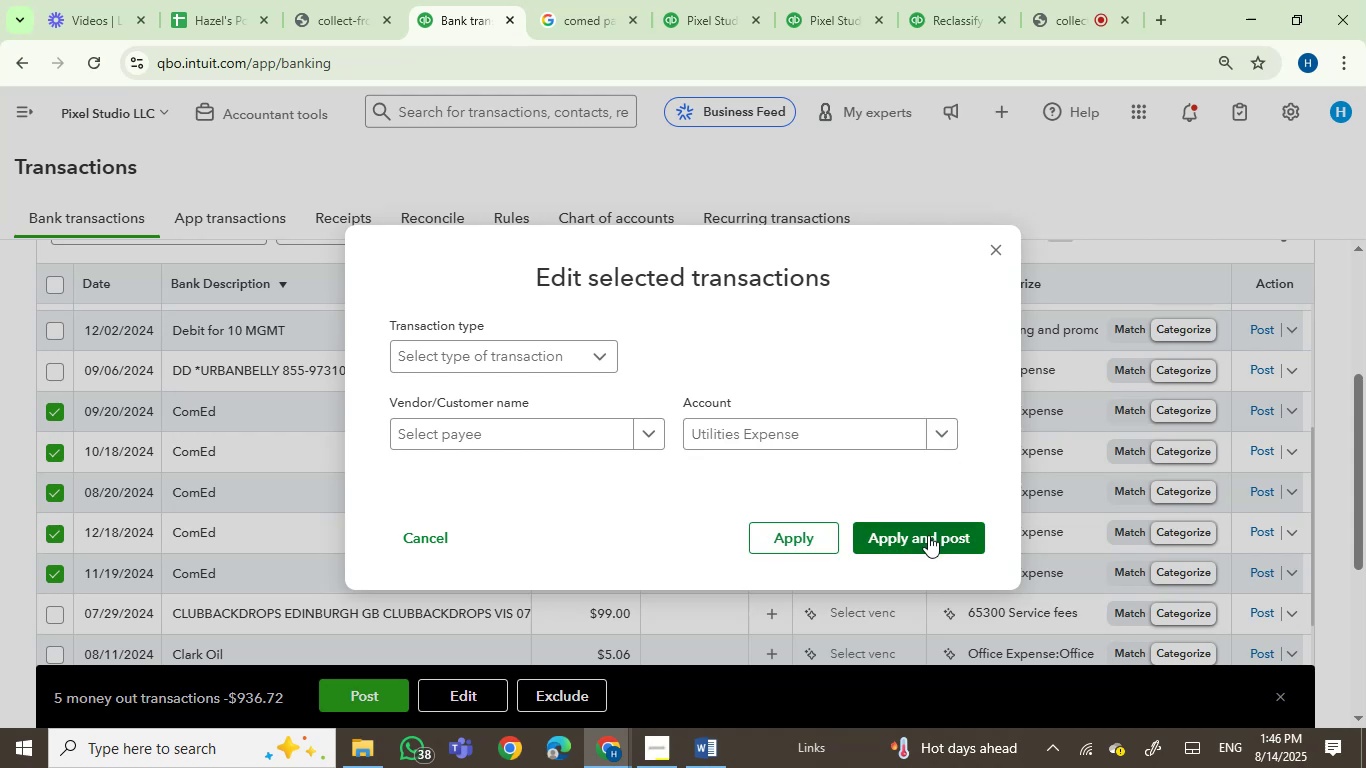 
left_click([916, 538])
 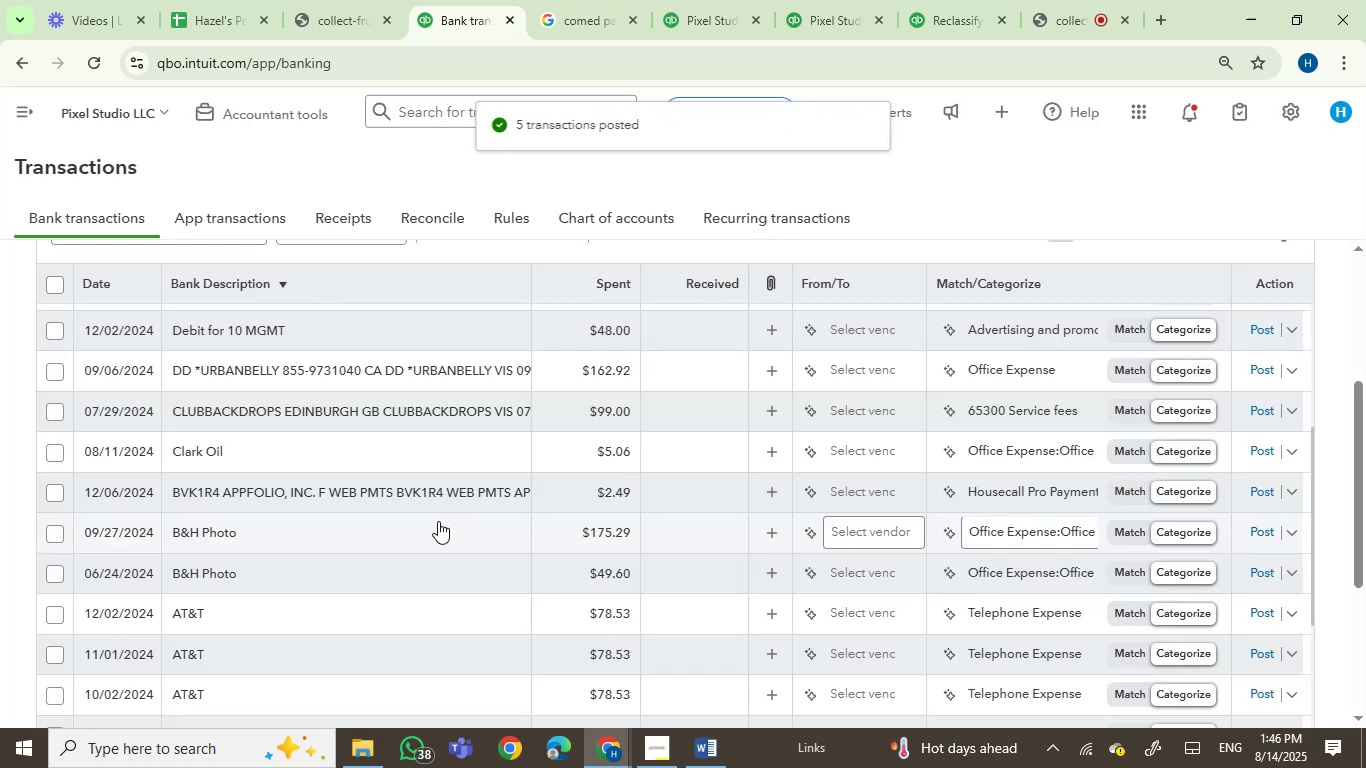 
wait(7.09)
 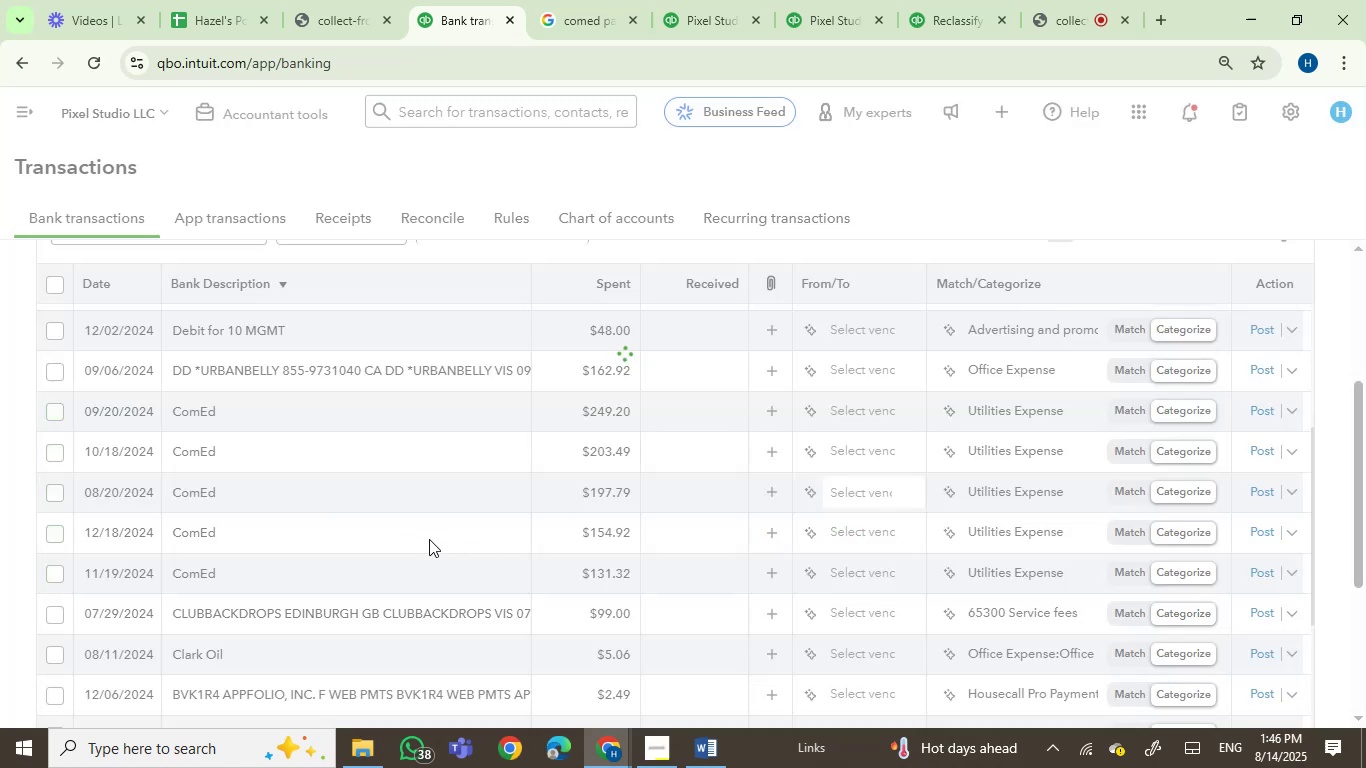 
left_click([55, 536])
 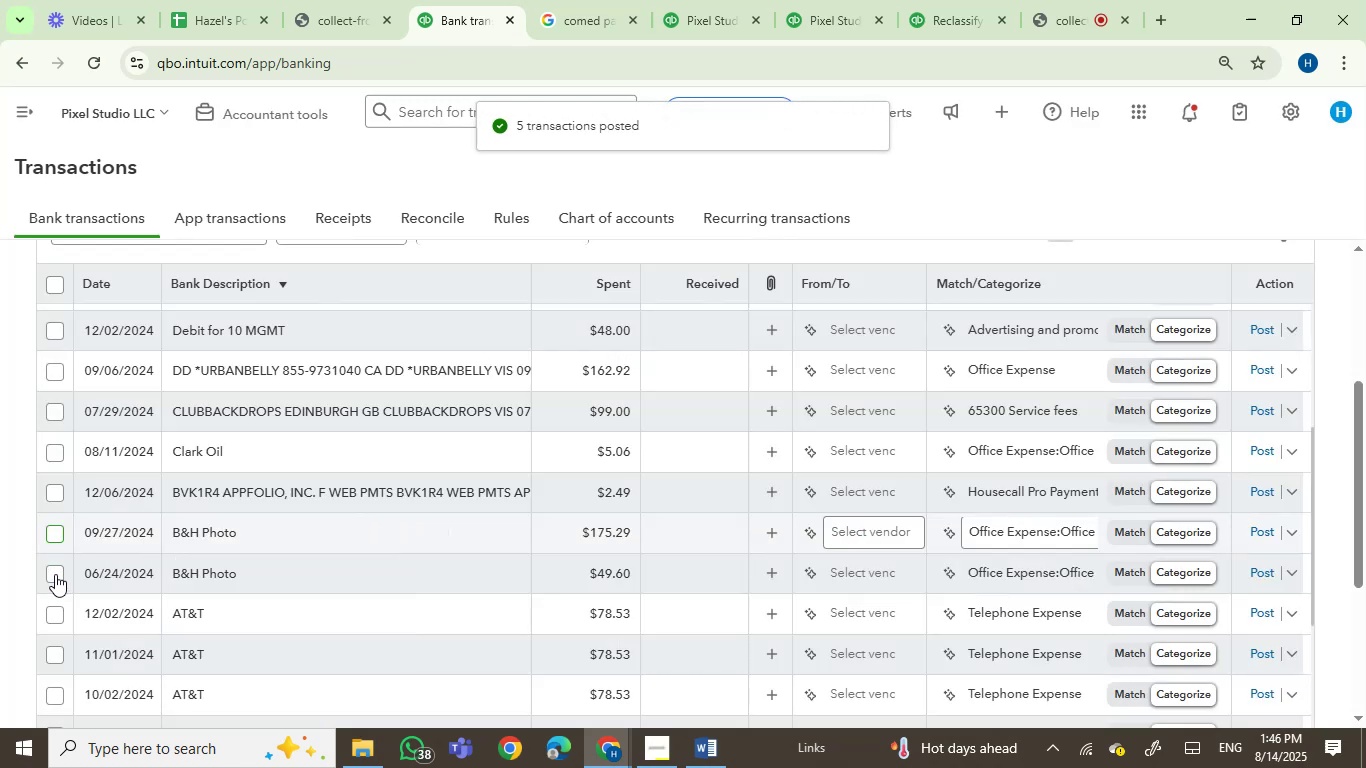 
left_click([55, 574])
 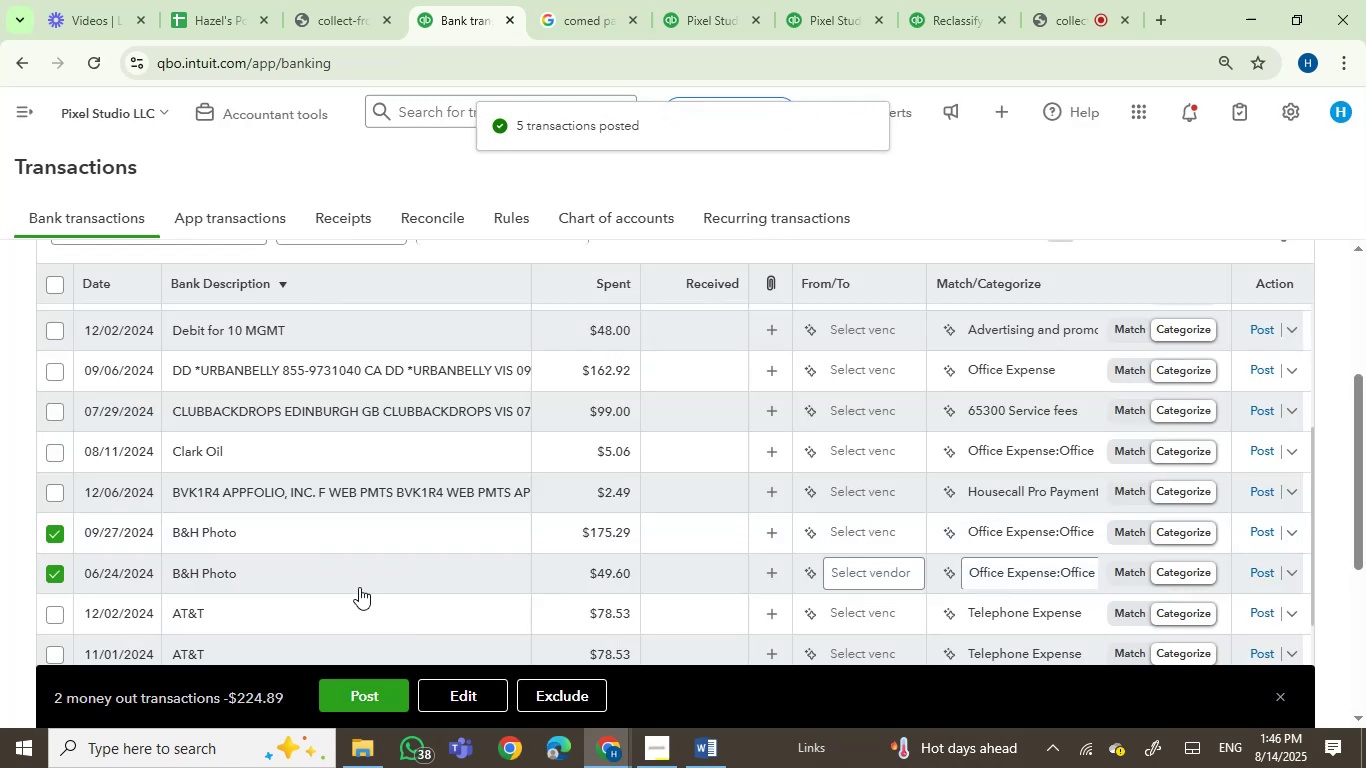 
left_click([471, 690])
 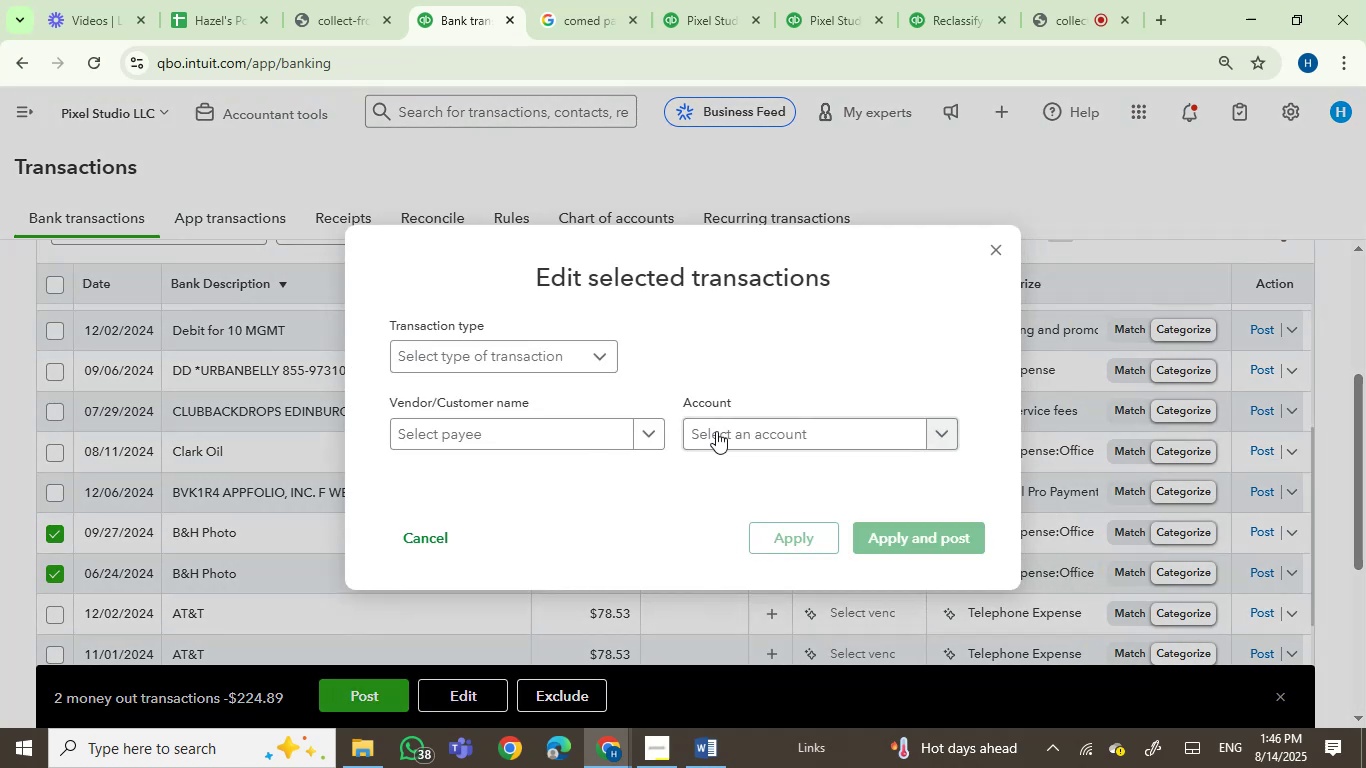 
left_click([643, 431])
 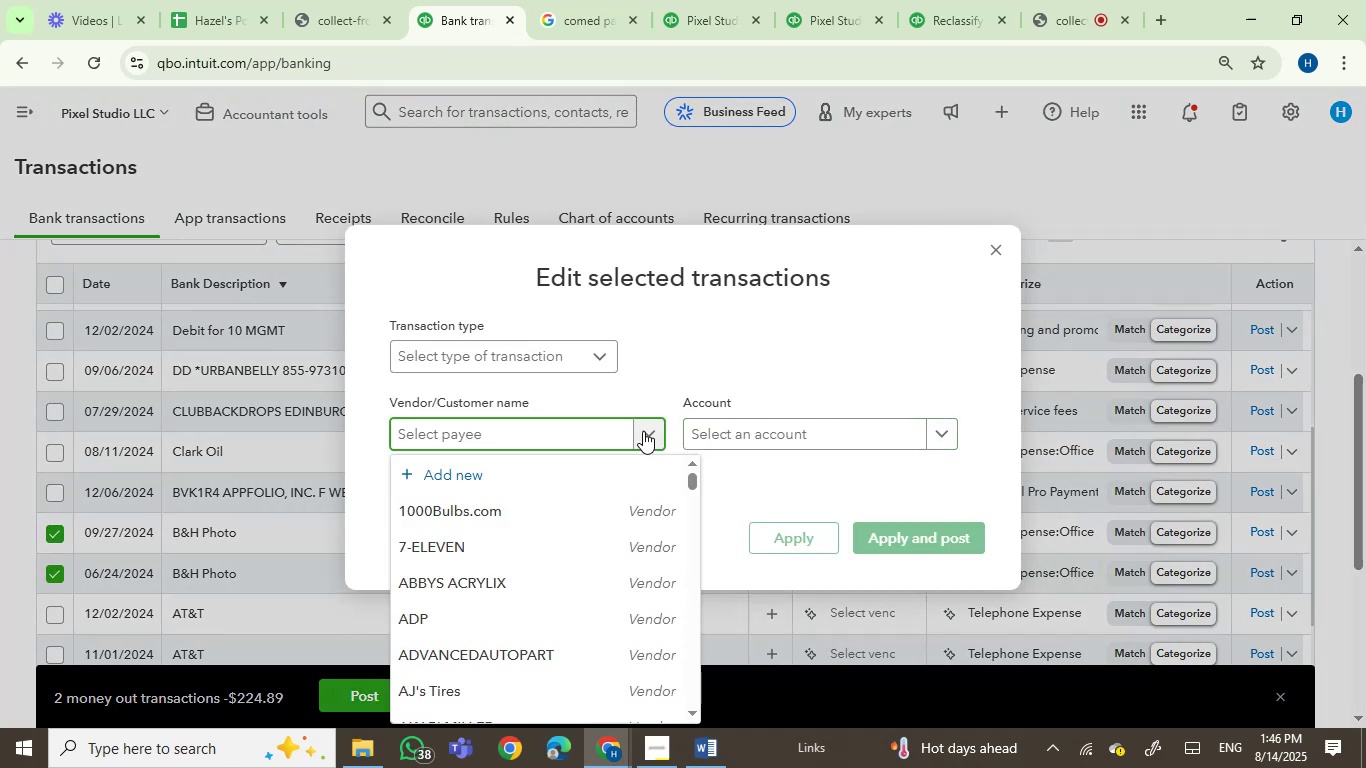 
double_click([748, 428])
 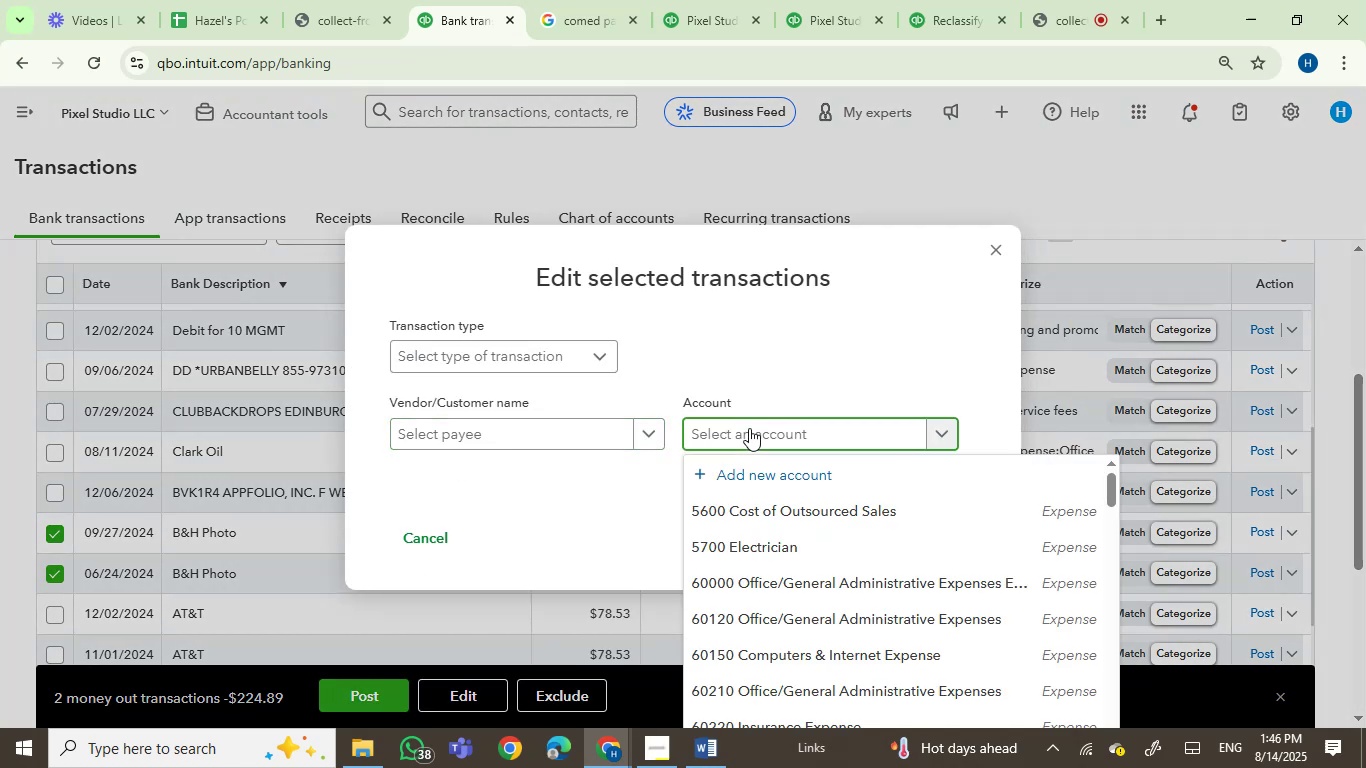 
type(OFFICE S)
 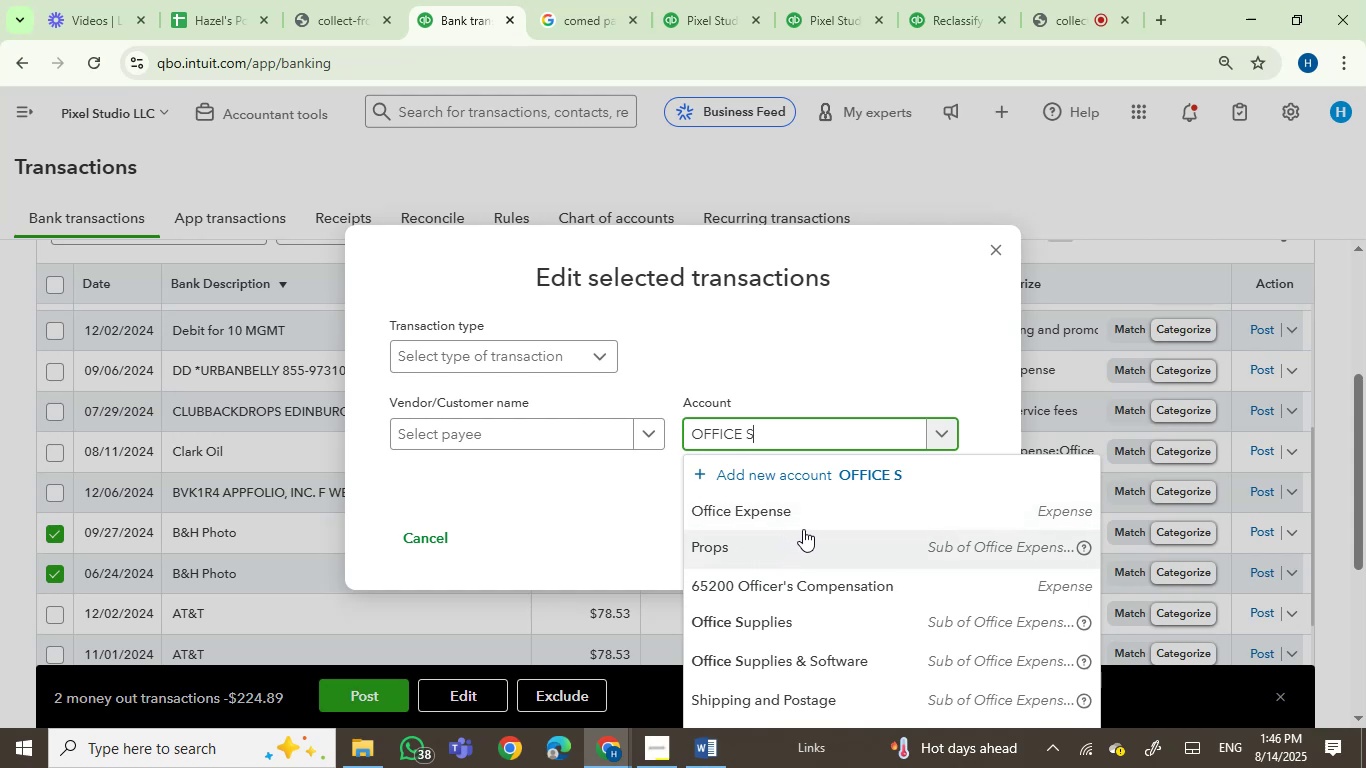 
left_click([779, 620])
 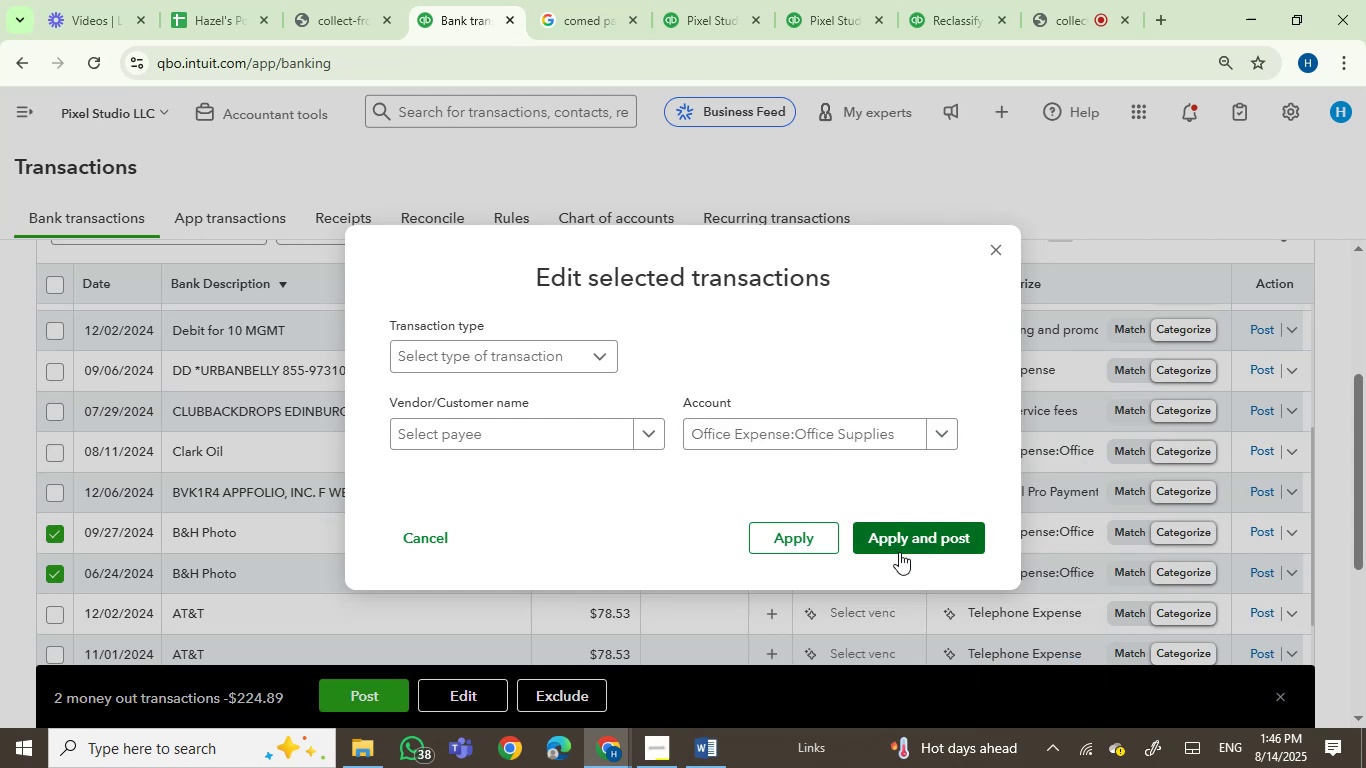 
left_click([909, 537])
 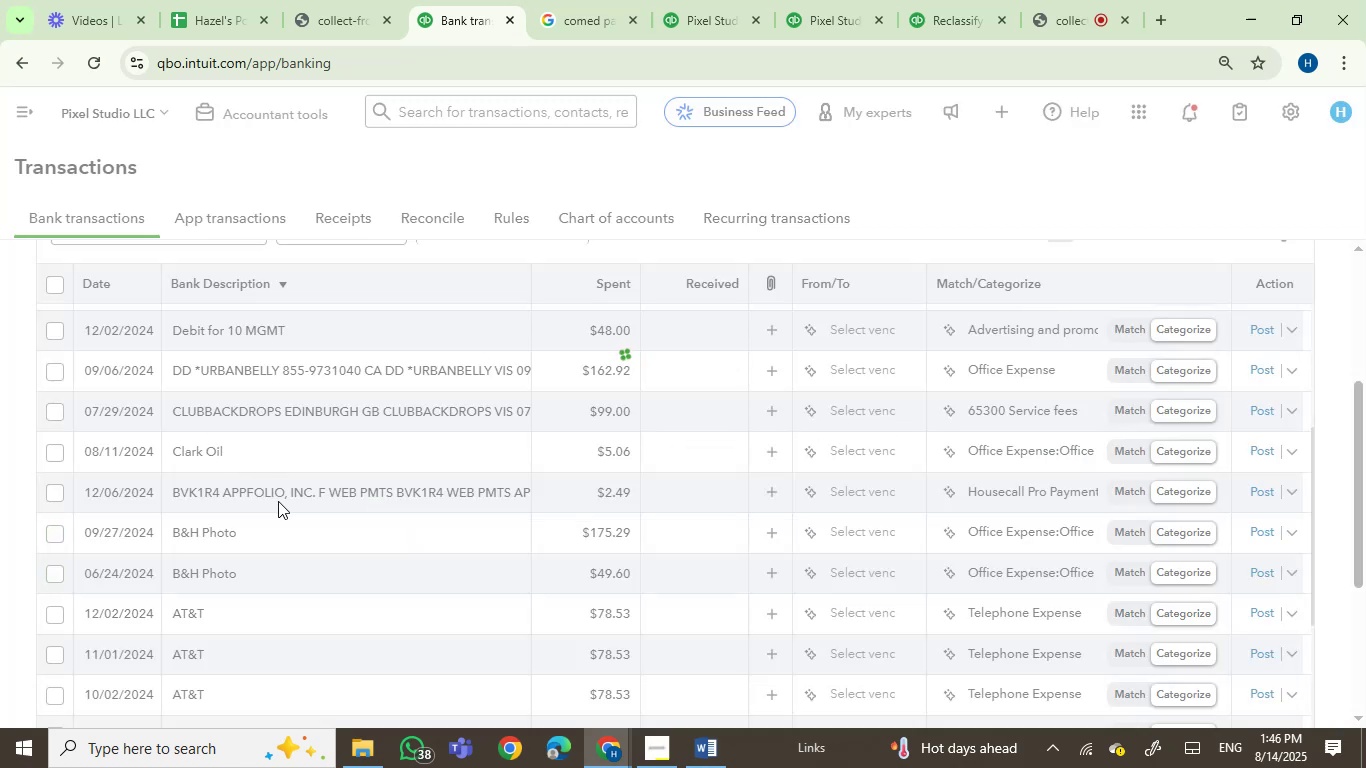 
wait(6.32)
 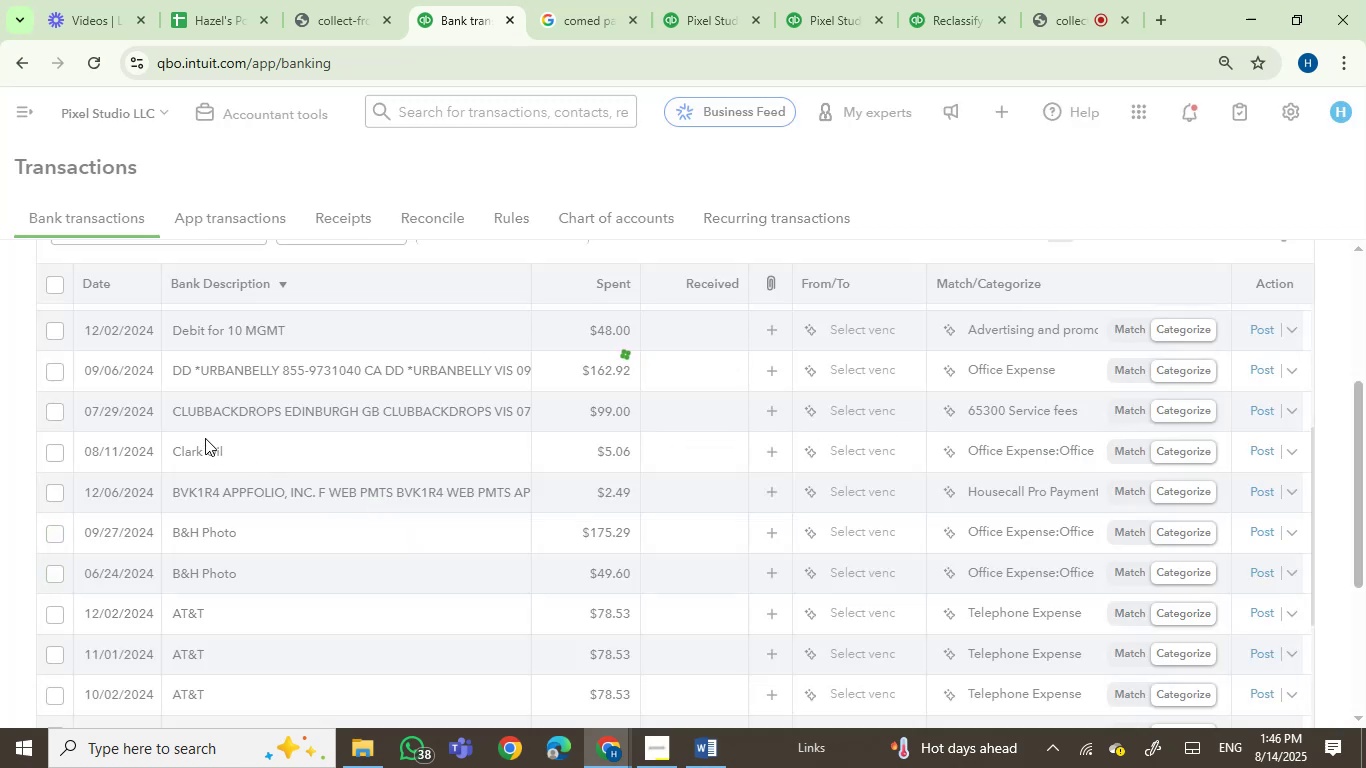 
scroll: coordinate [307, 534], scroll_direction: down, amount: 1.0
 